 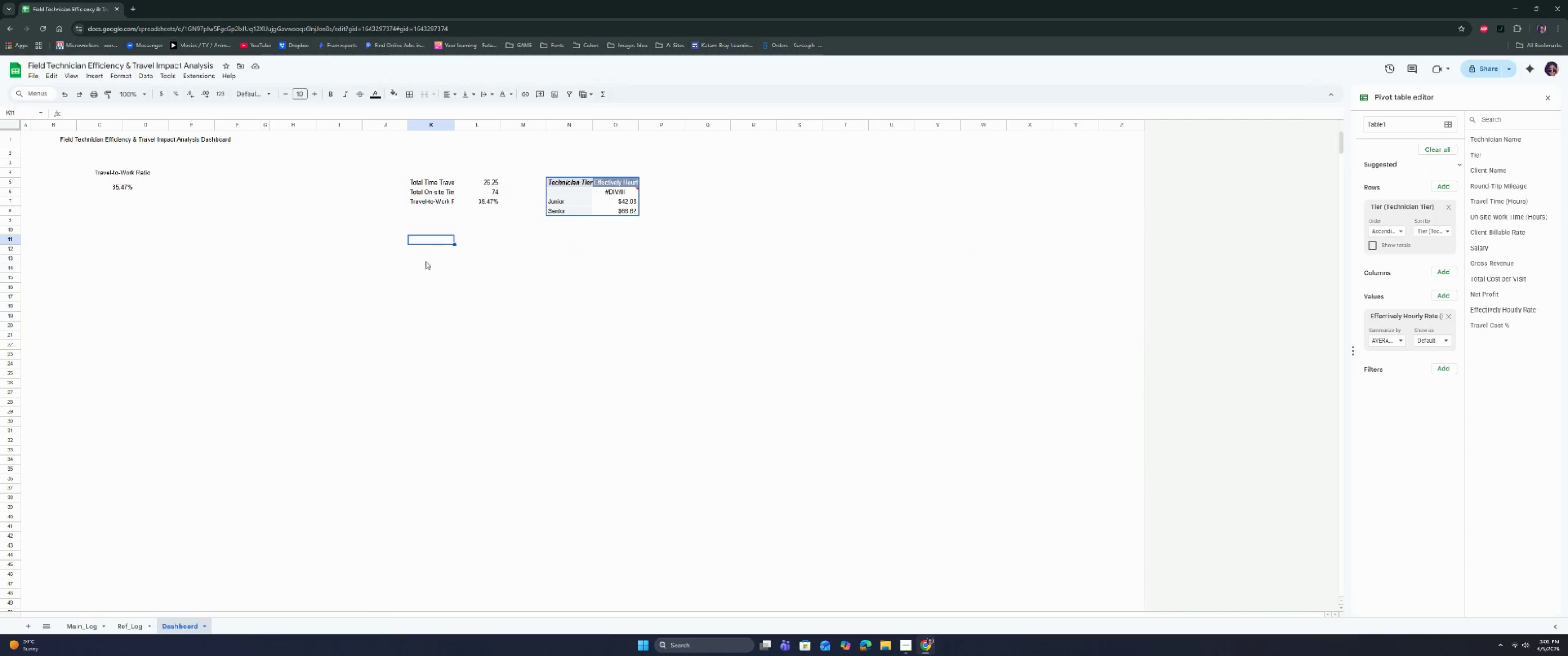 
left_click([427, 264])
 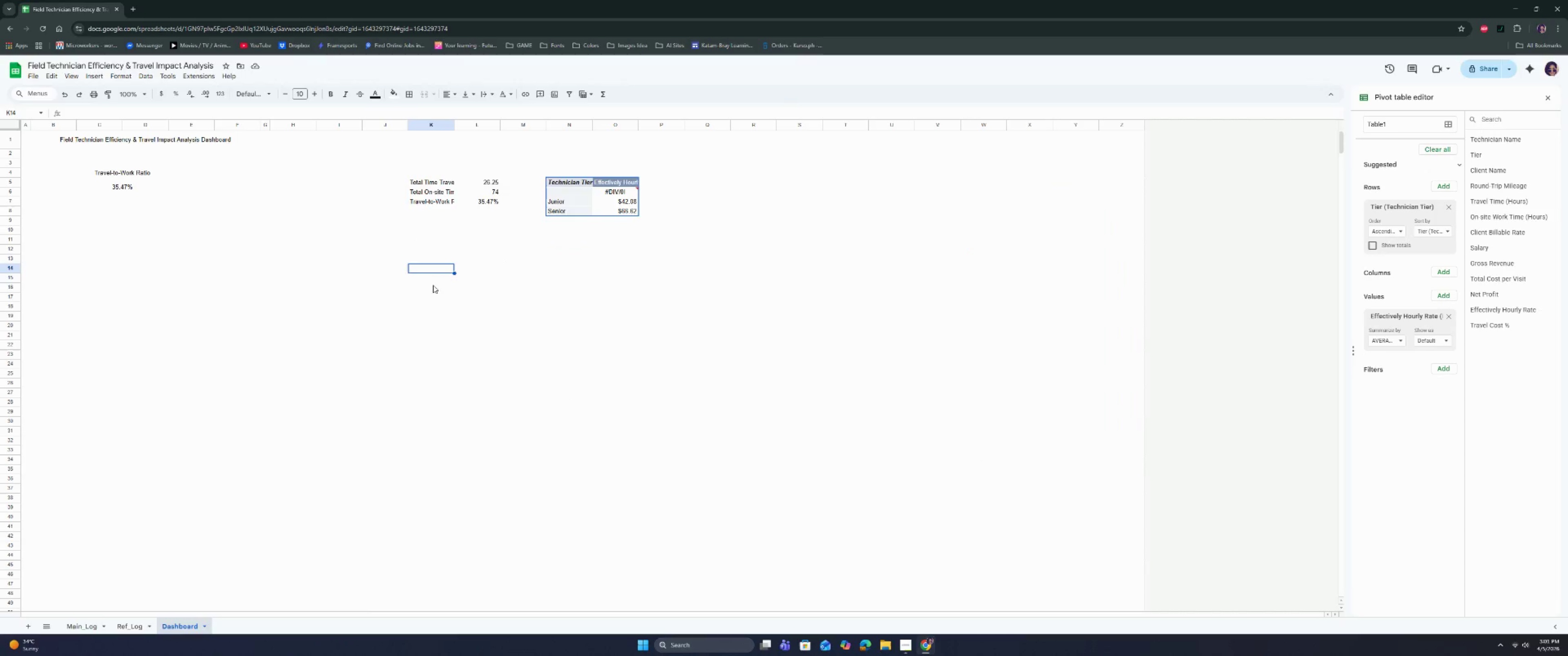 
left_click([470, 264])
 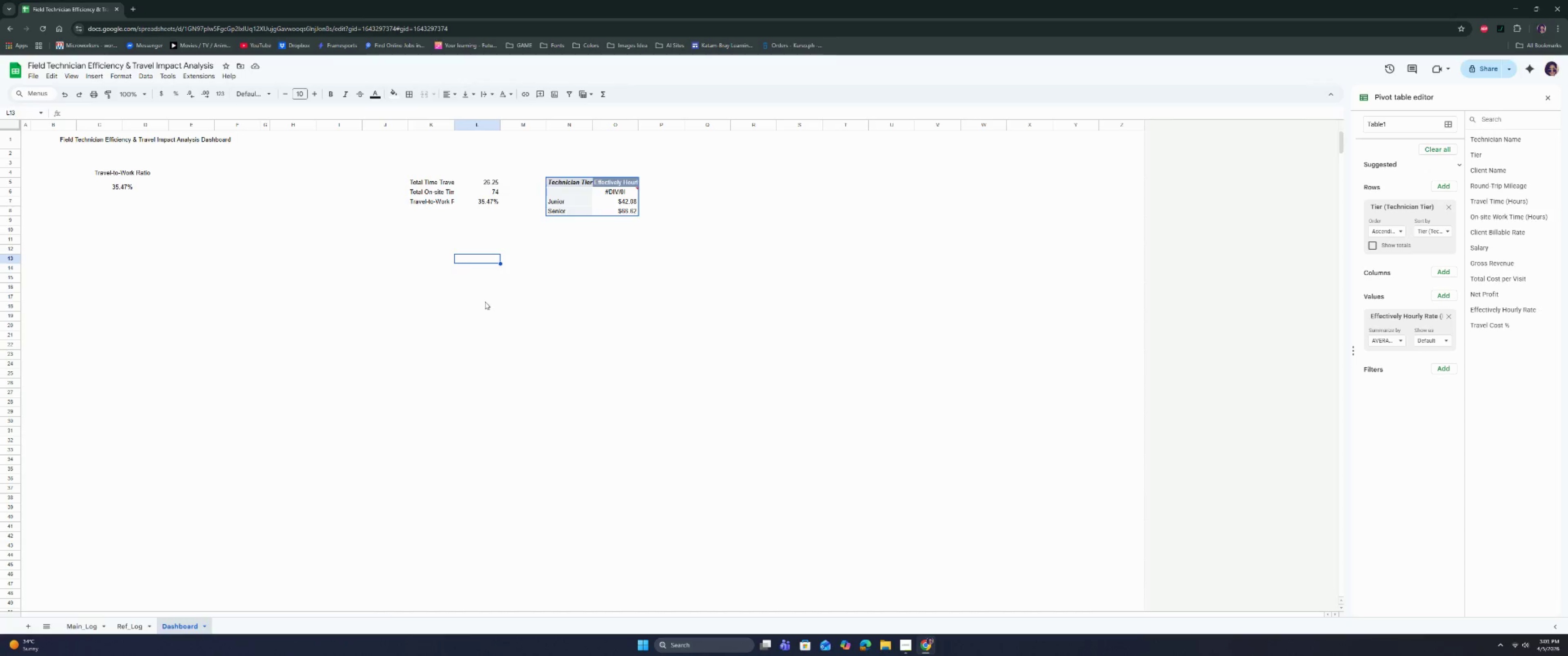 
double_click([486, 273])
 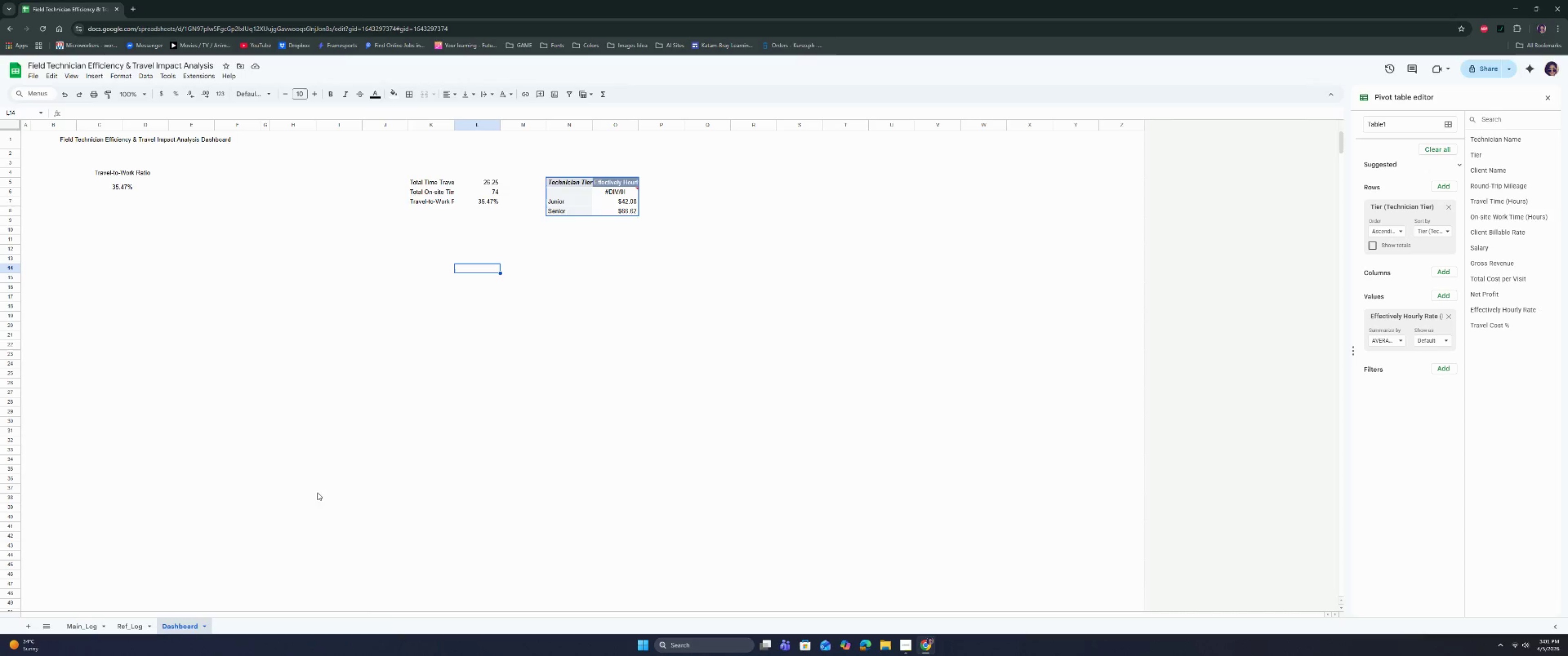 
type(=uni)
 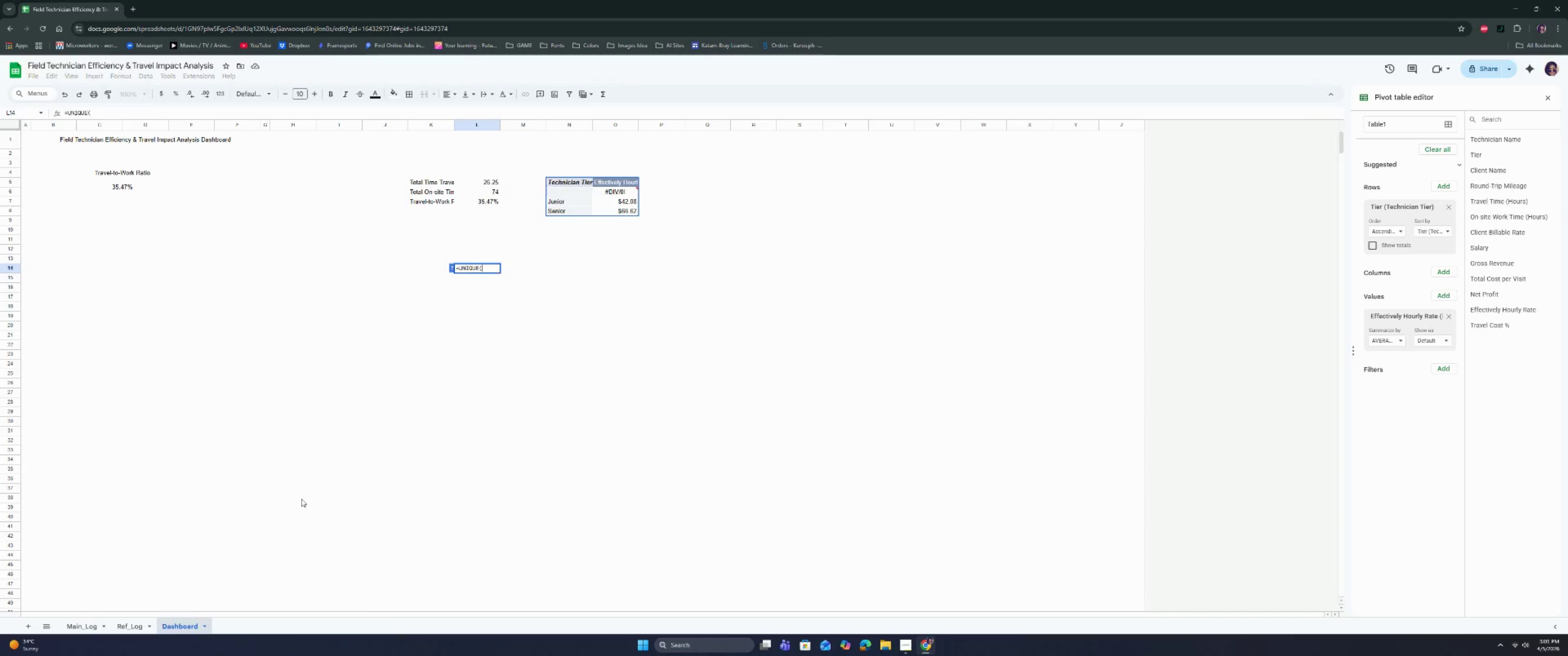 
key(Enter)
 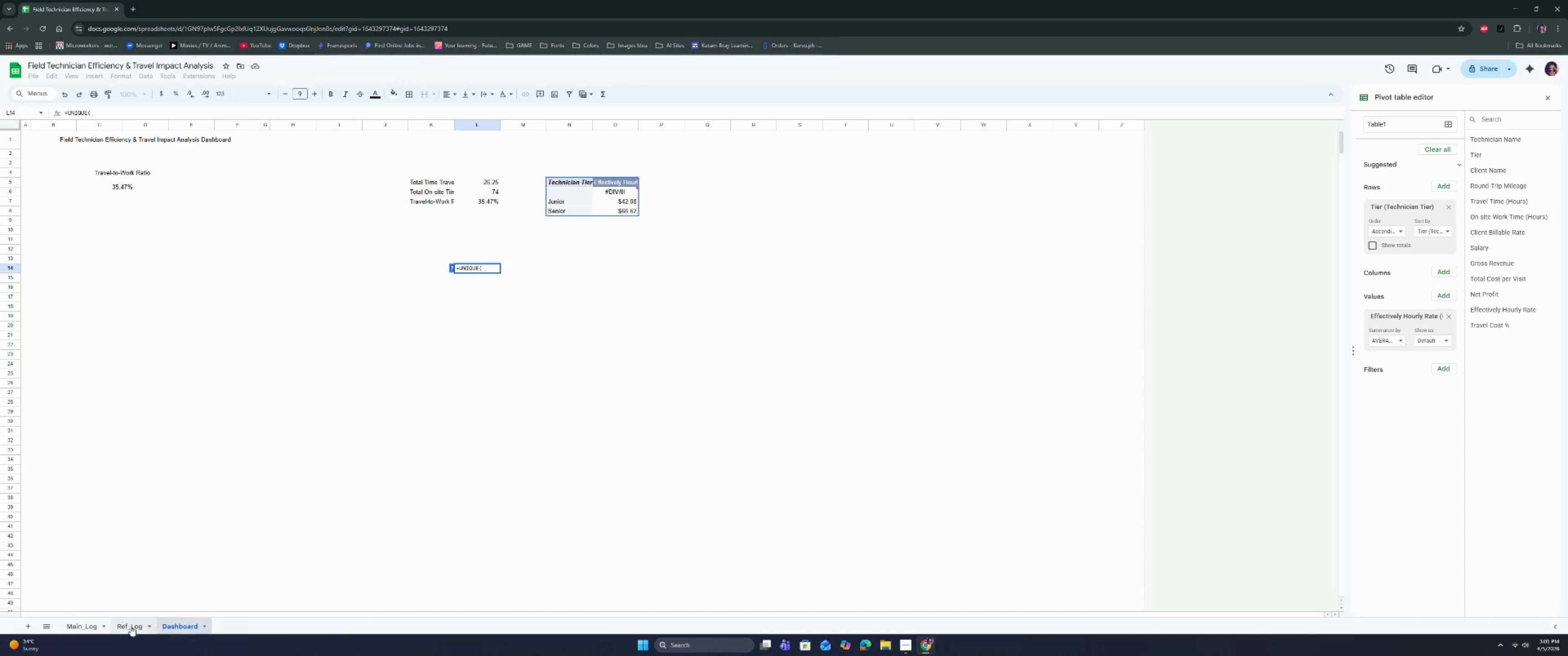 
left_click([87, 628])
 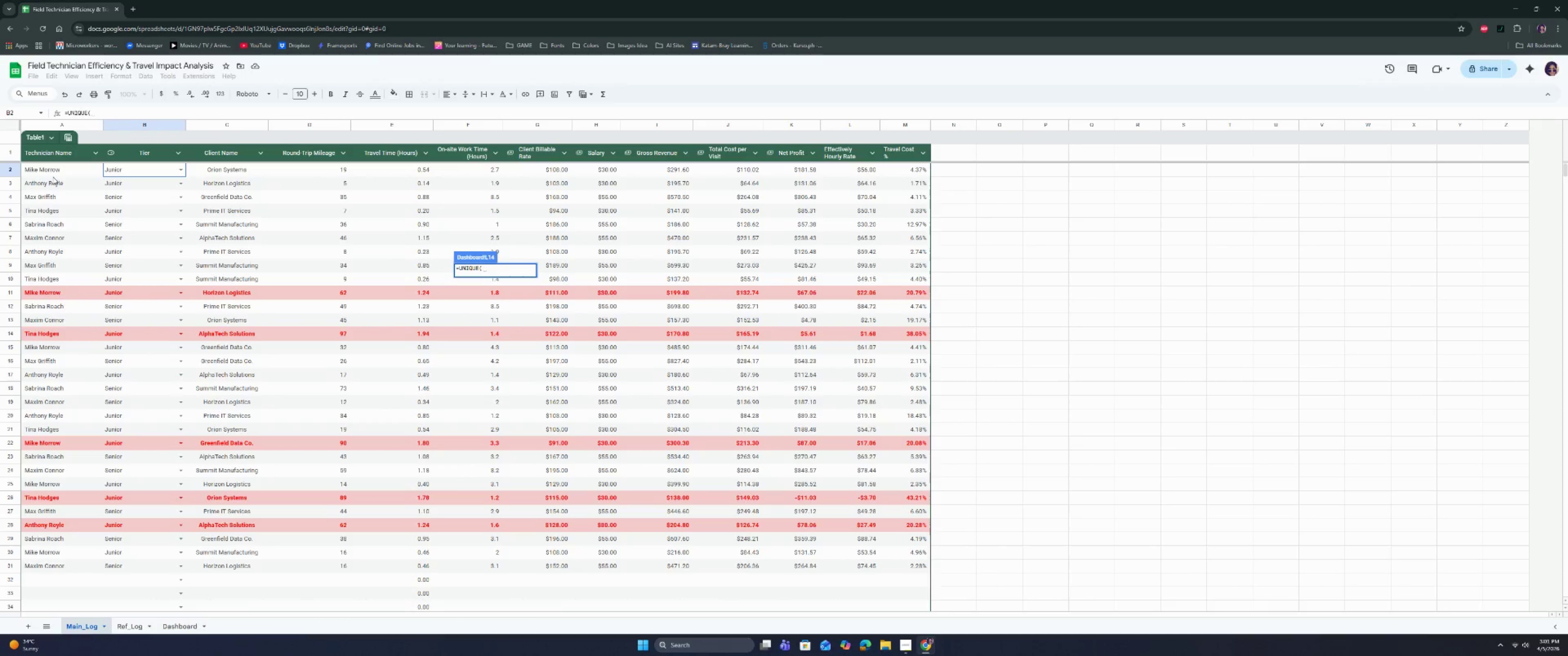 
key(Control+Shift+ArrowDown)
 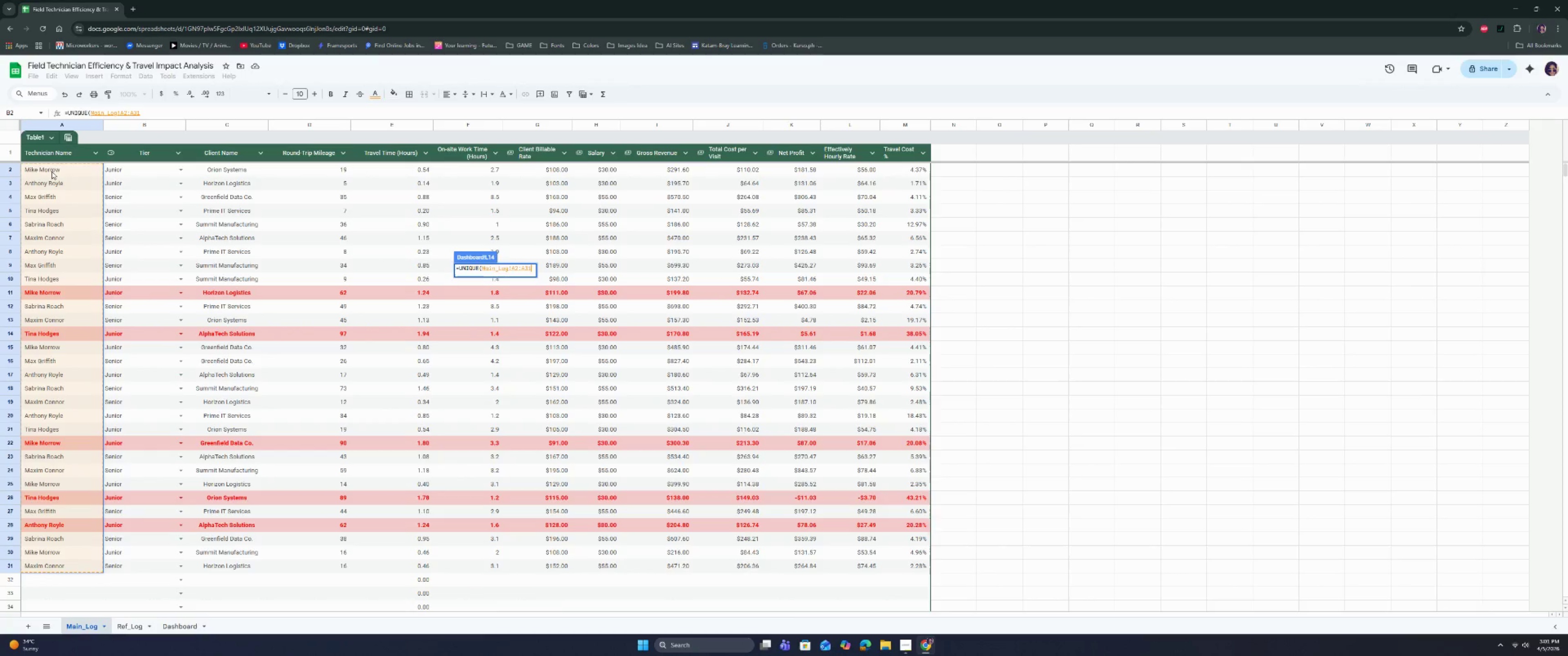 
key(Enter)
 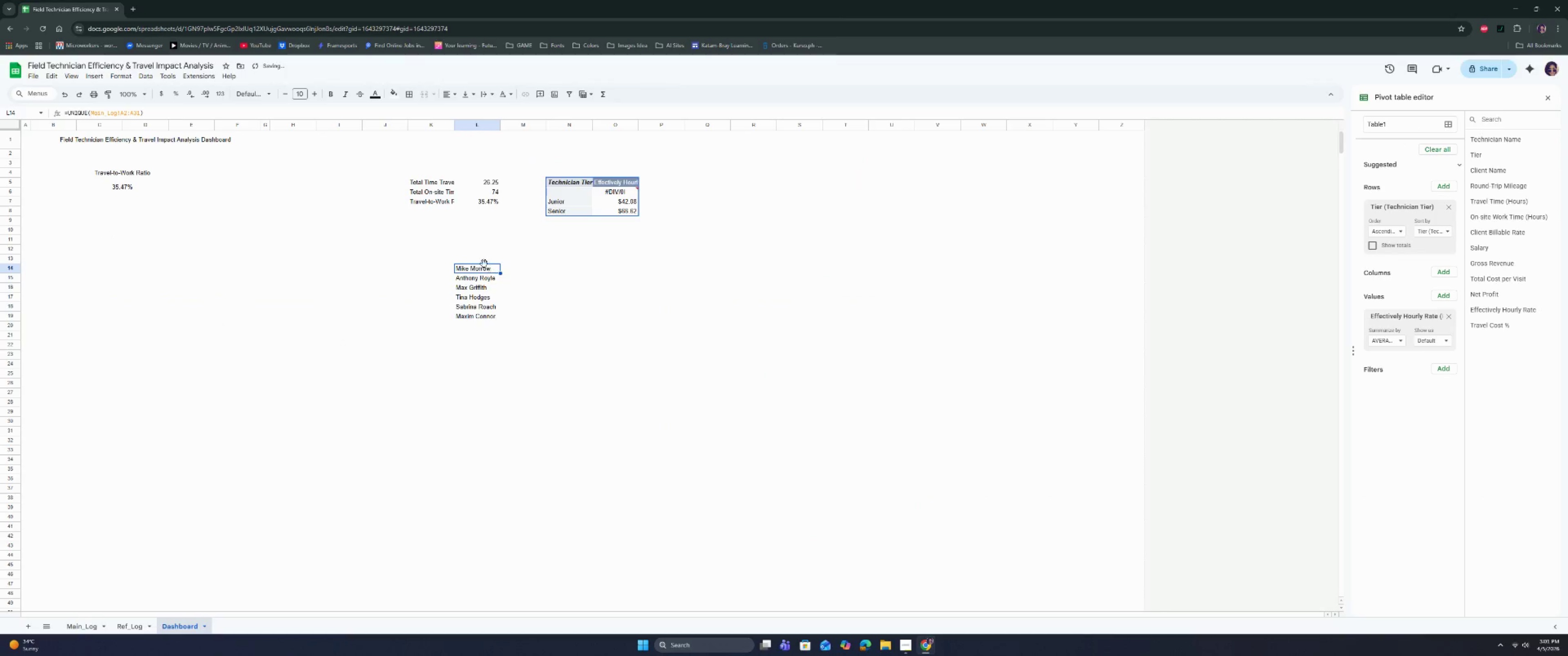 
left_click_drag(start_coordinate=[484, 268], to_coordinate=[483, 316])
 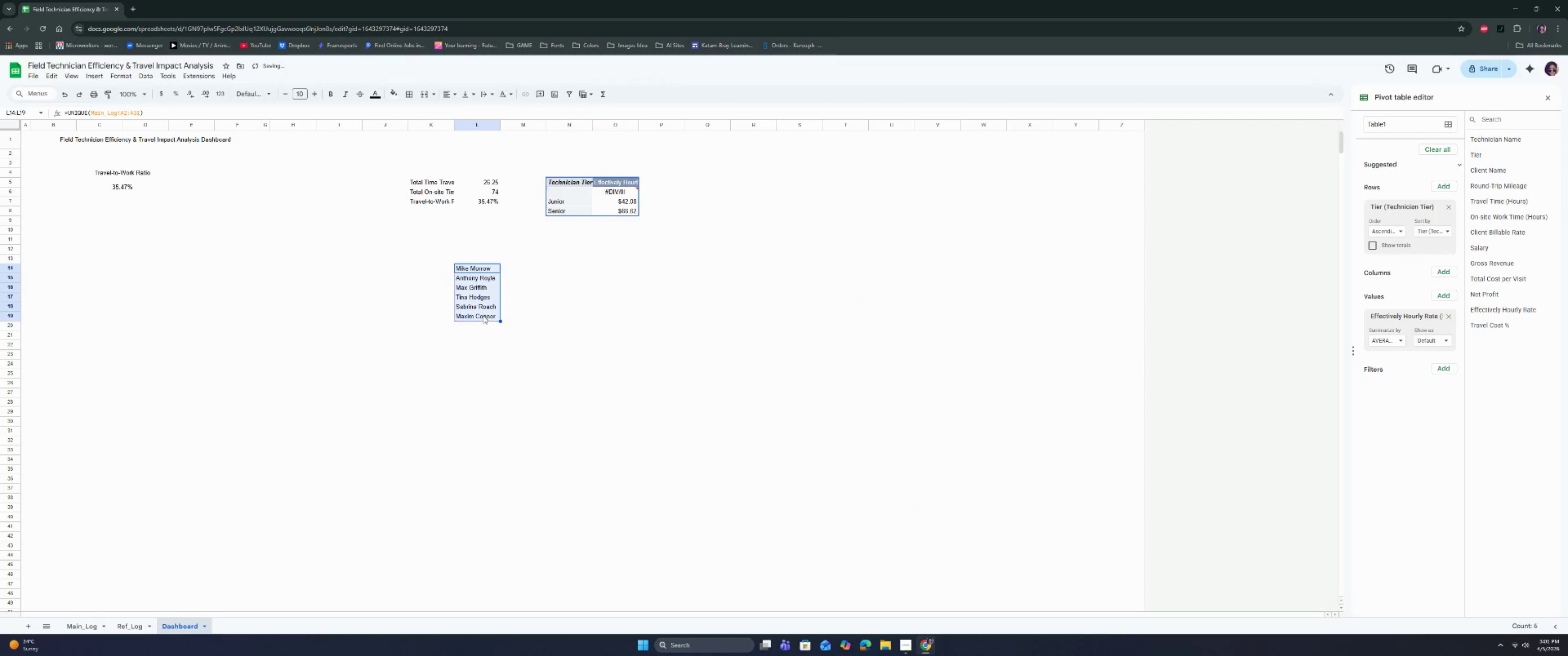 
key(Control+C)
 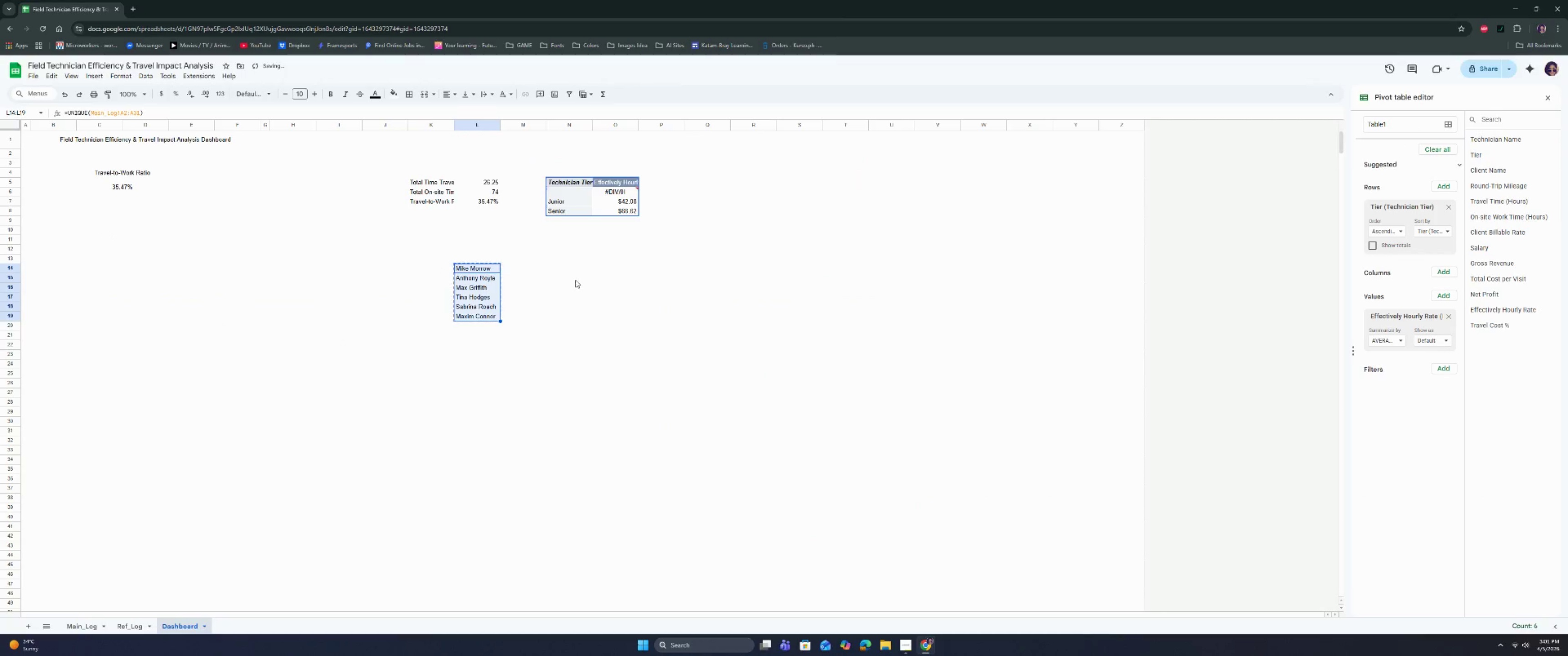 
key(Control+C)
 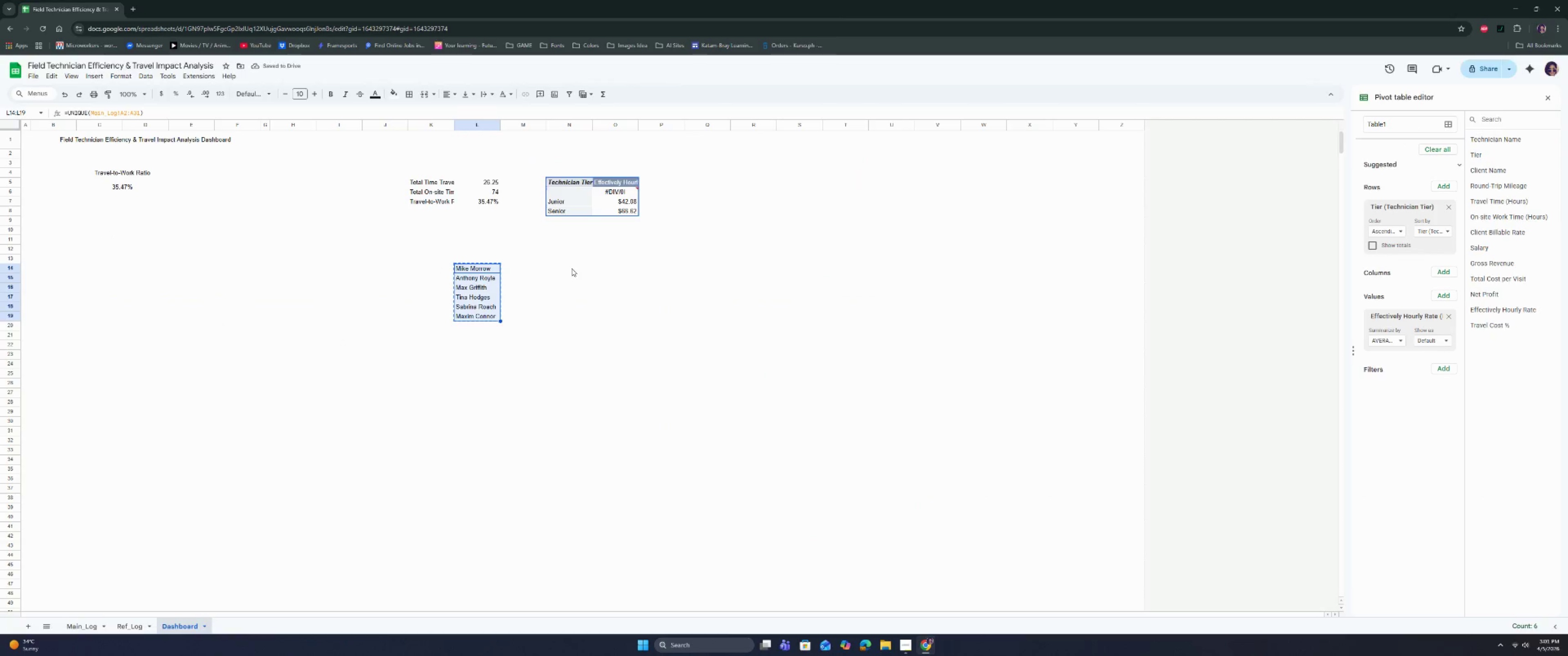 
left_click([572, 267])
 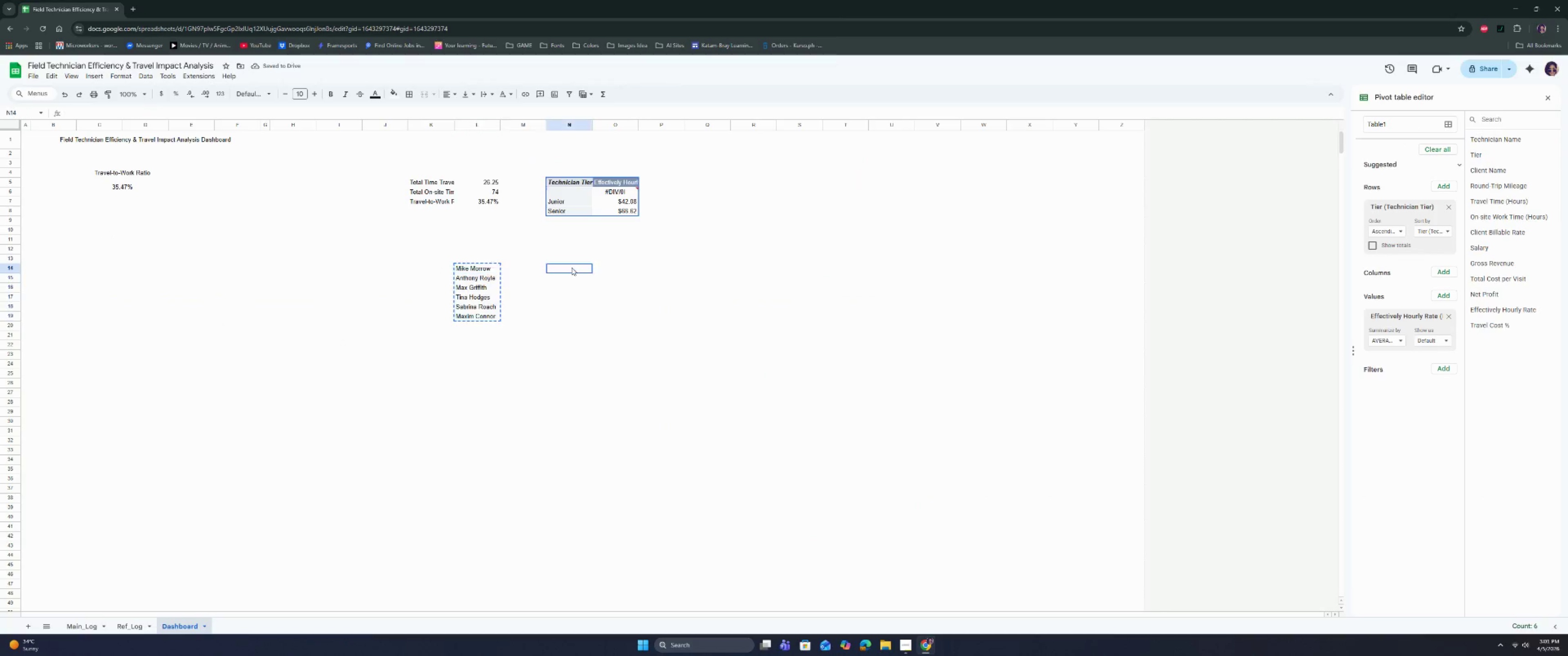 
key(Control+ControlLeft)
 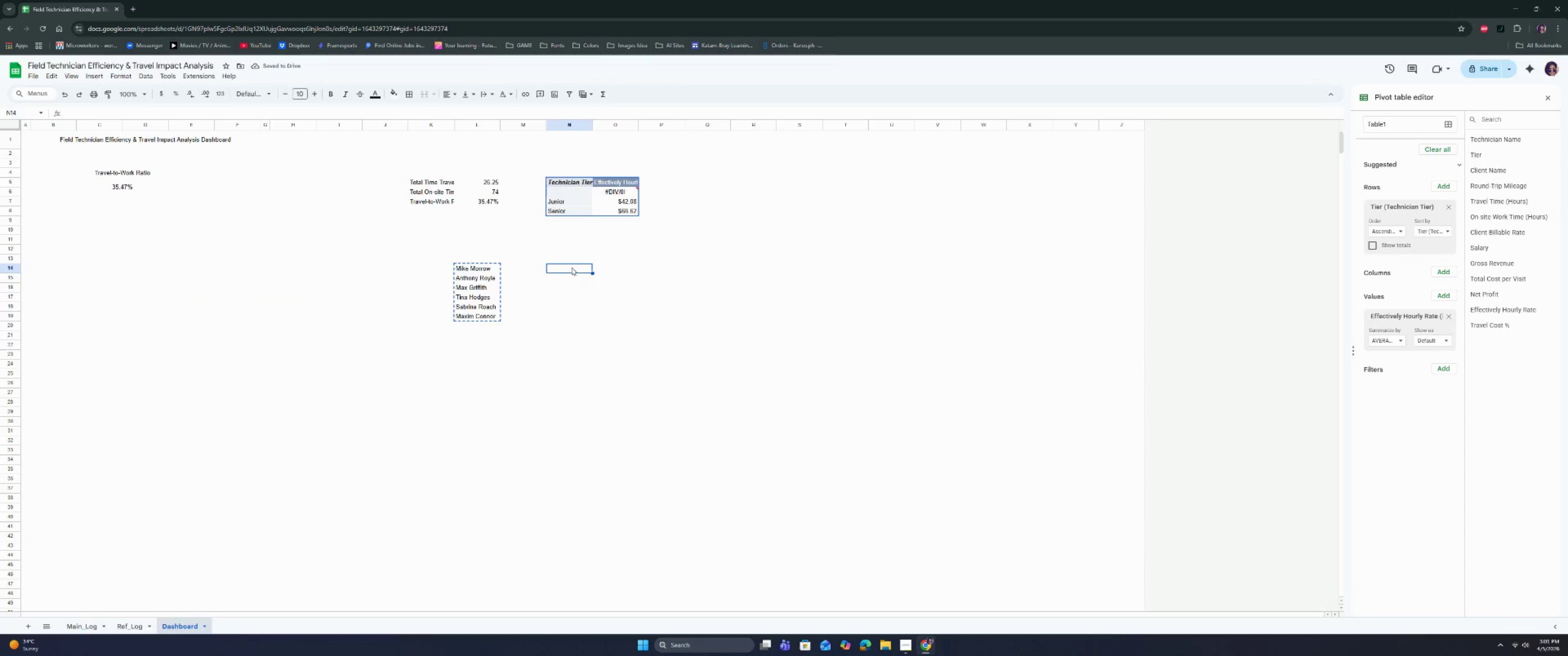 
key(Control+V)
 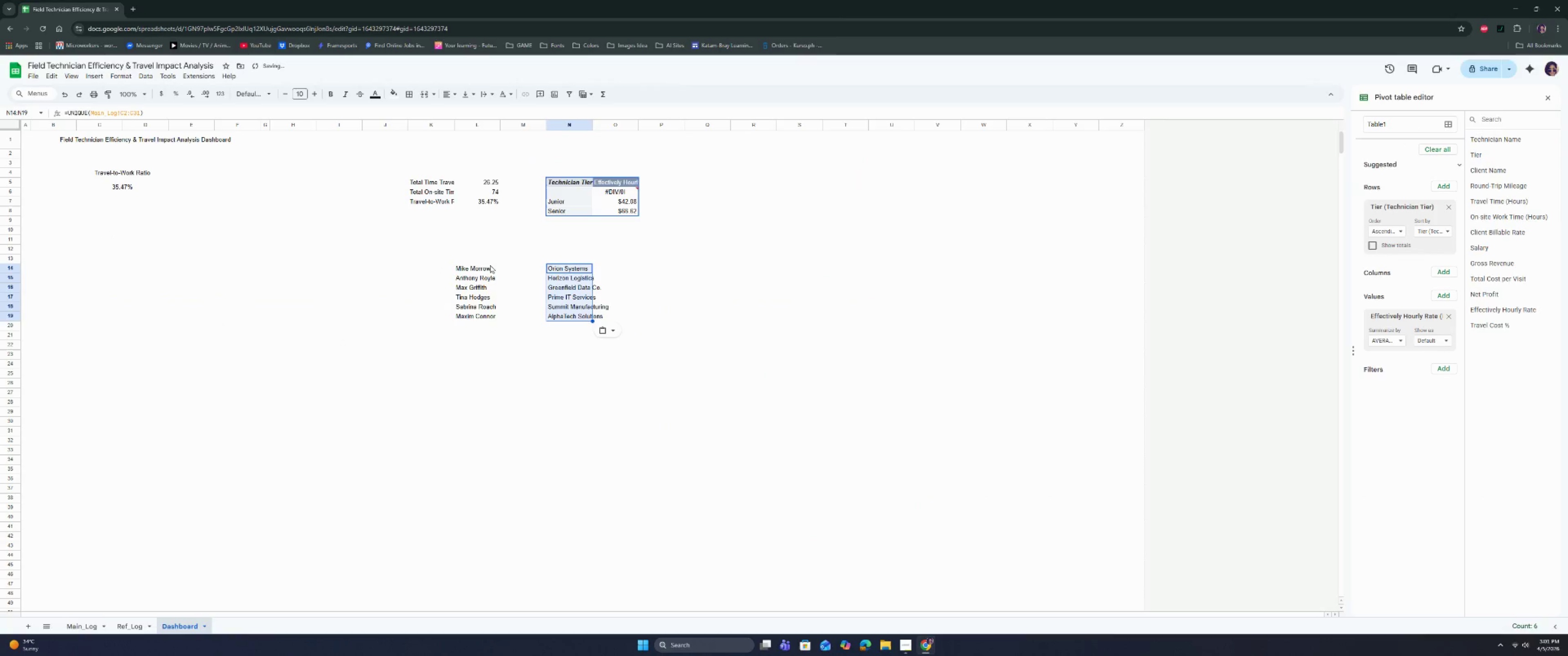 
key(Control+ControlLeft)
 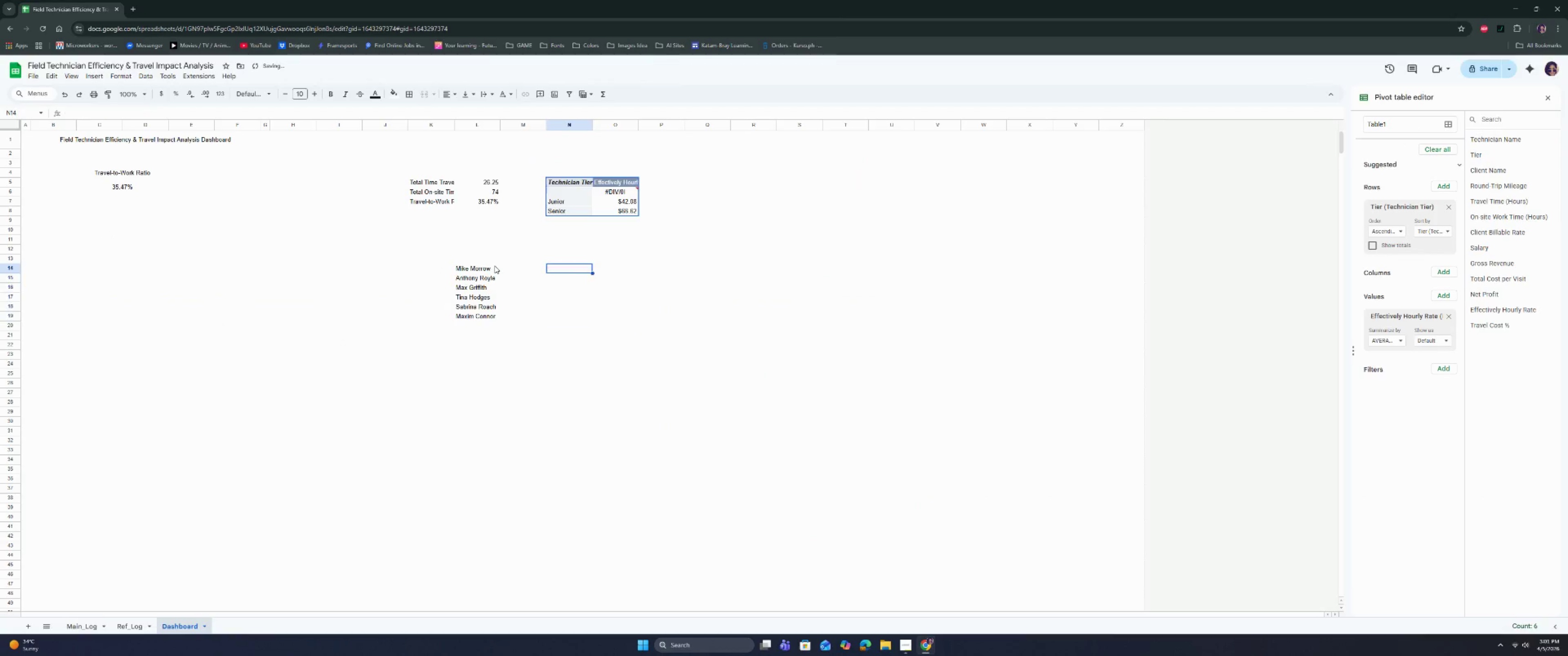 
key(Control+Z)
 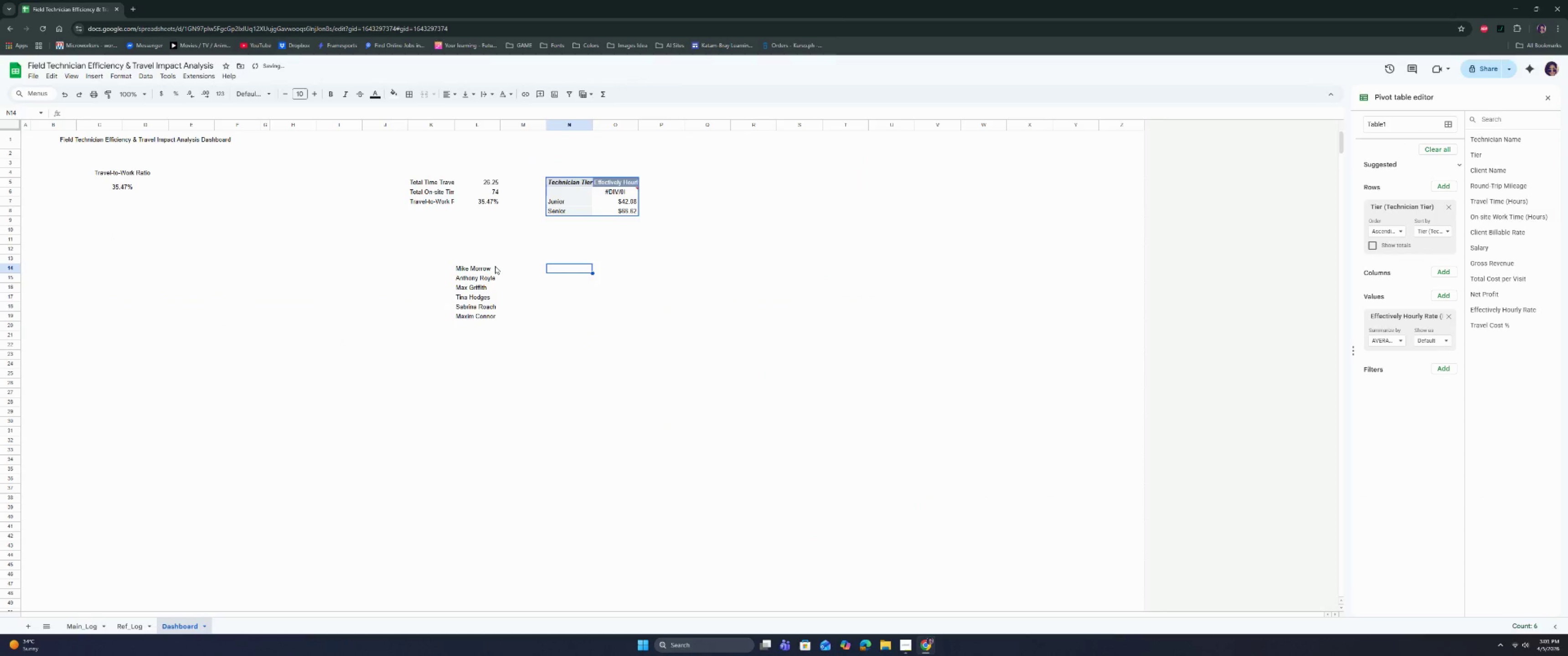 
key(Control+Shift+ShiftLeft)
 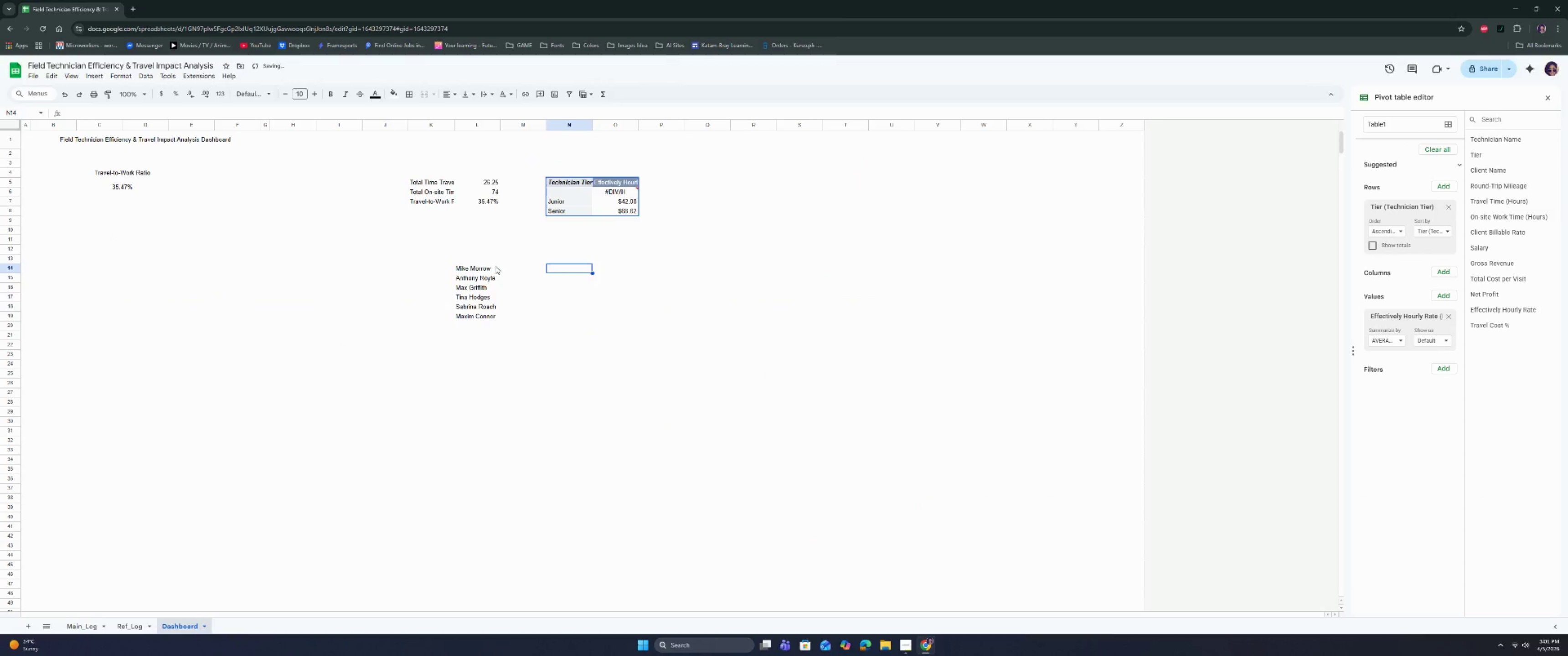 
key(Control+Shift+V)
 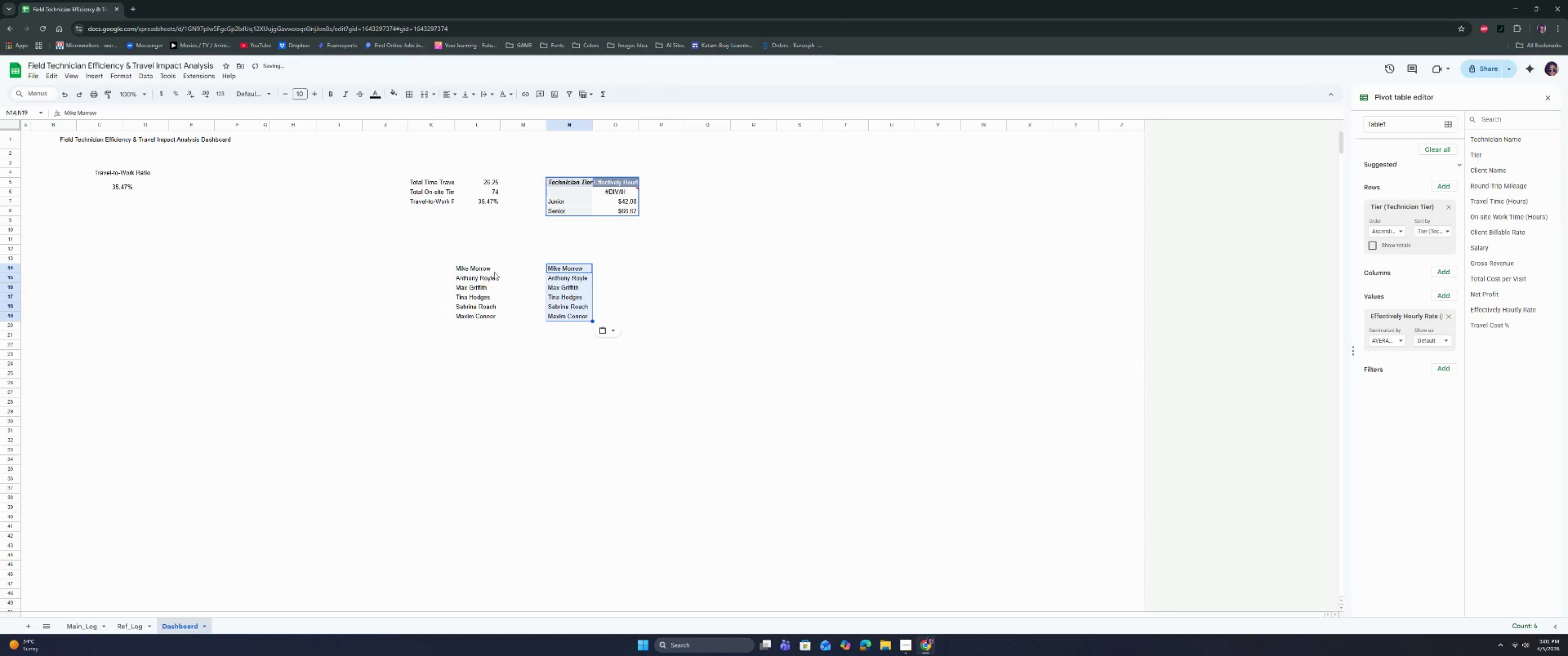 
left_click_drag(start_coordinate=[487, 269], to_coordinate=[479, 313])
 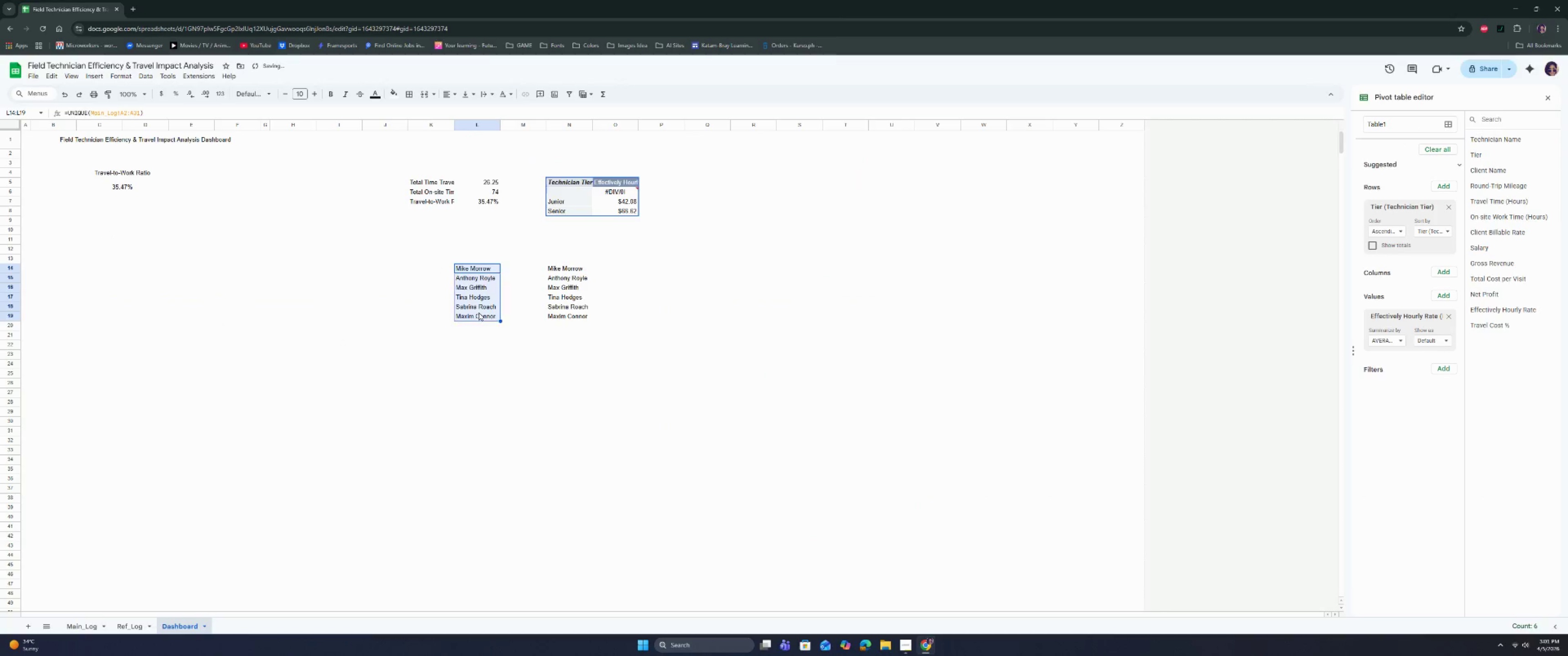 
key(Backspace)
 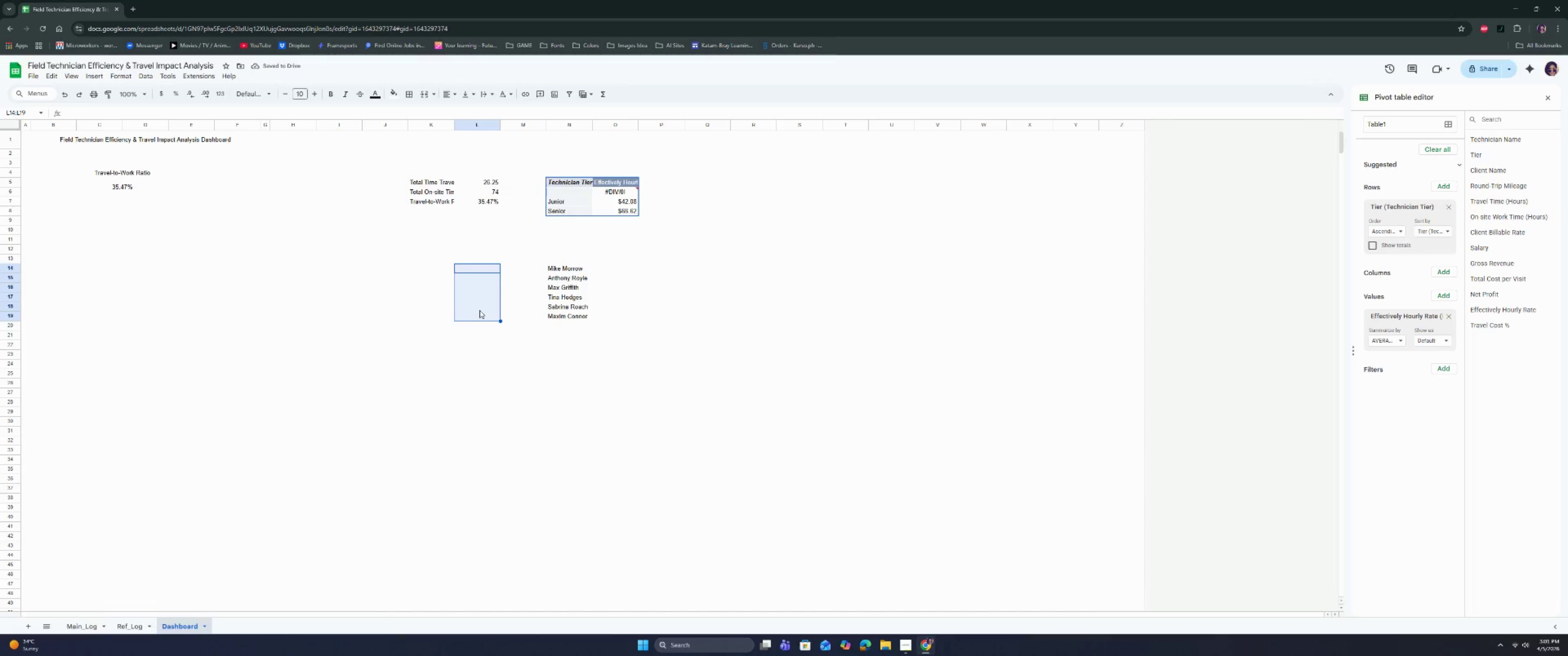 
wait(5.05)
 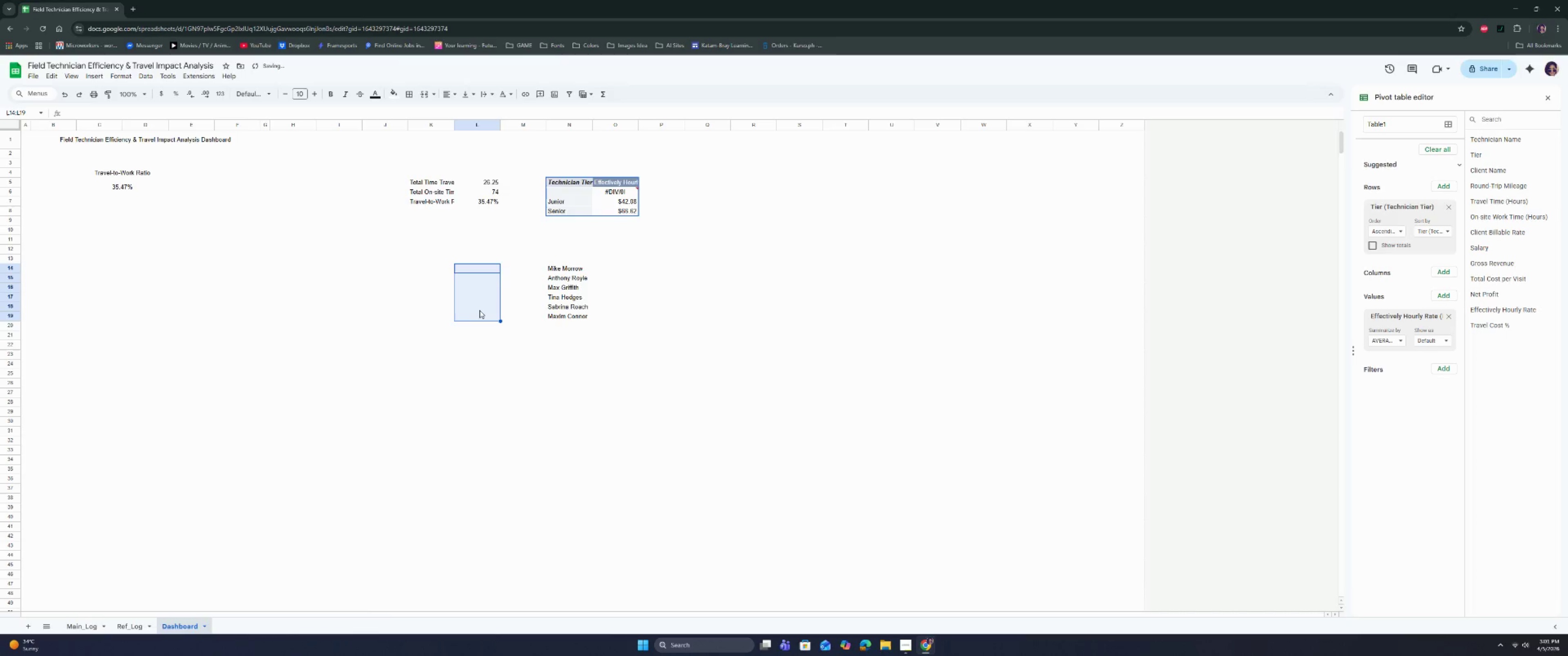 
left_click([592, 267])
 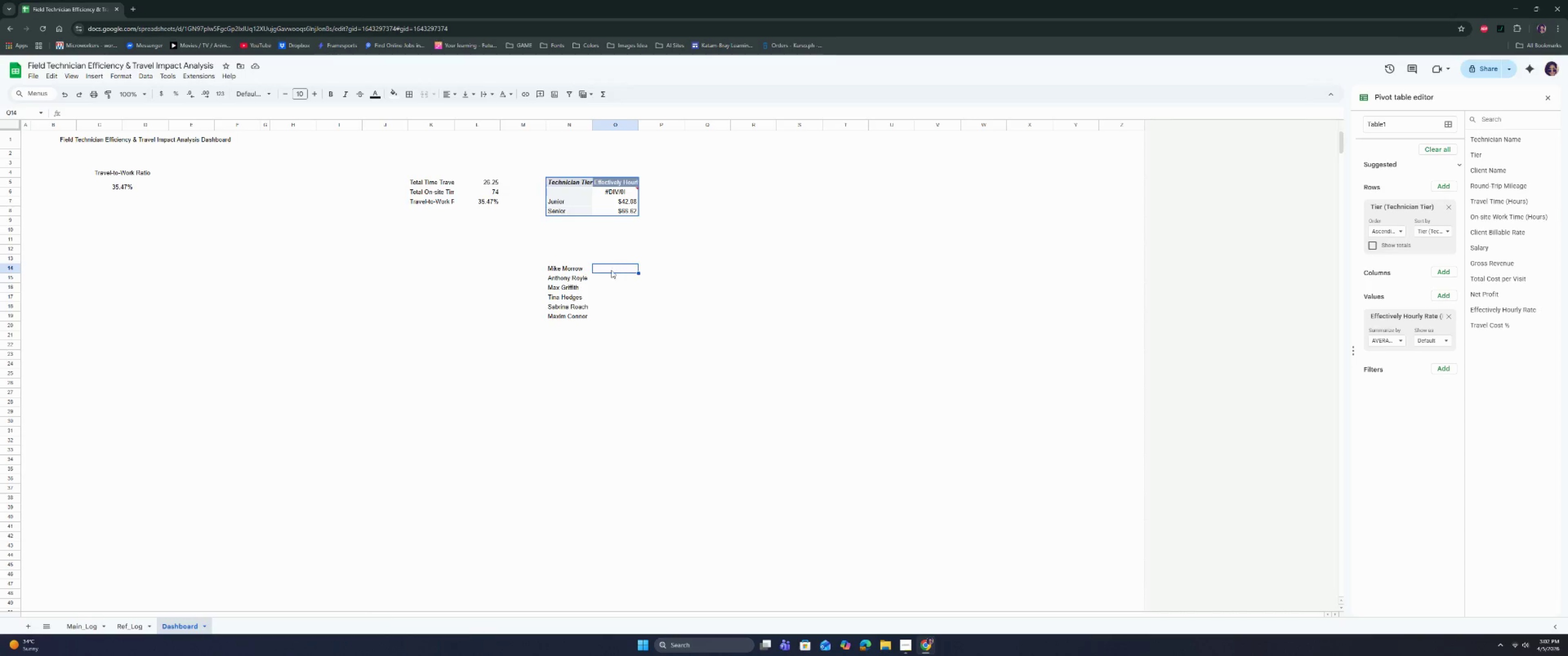 
double_click([570, 265])
 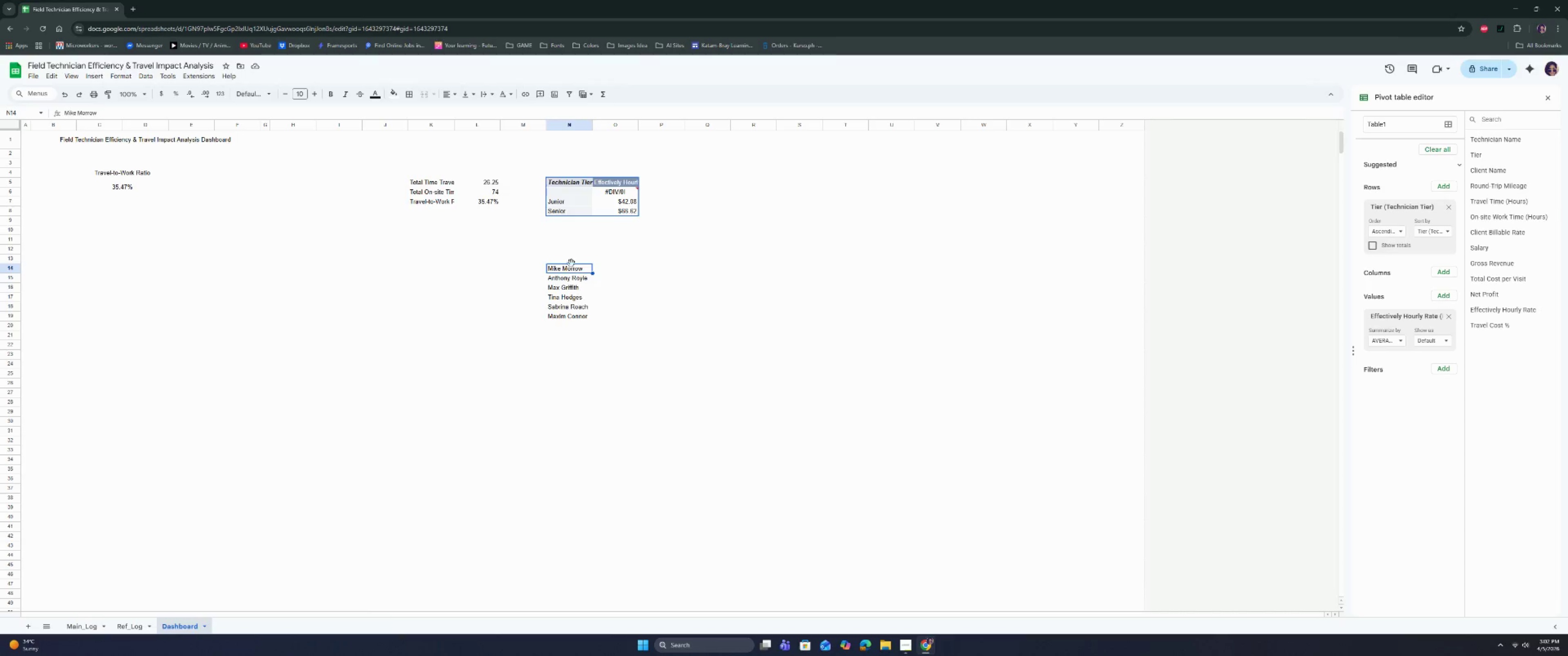 
triple_click([572, 254])
 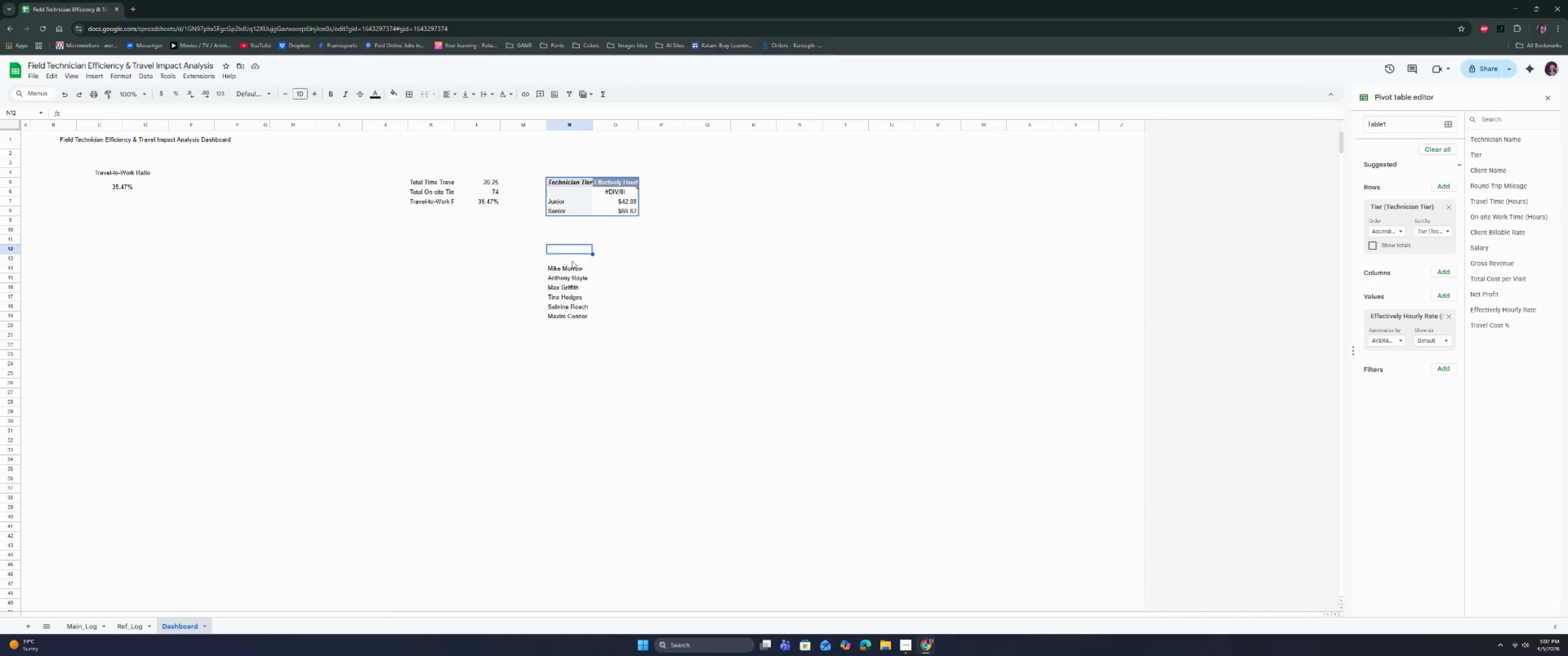 
triple_click([572, 261])
 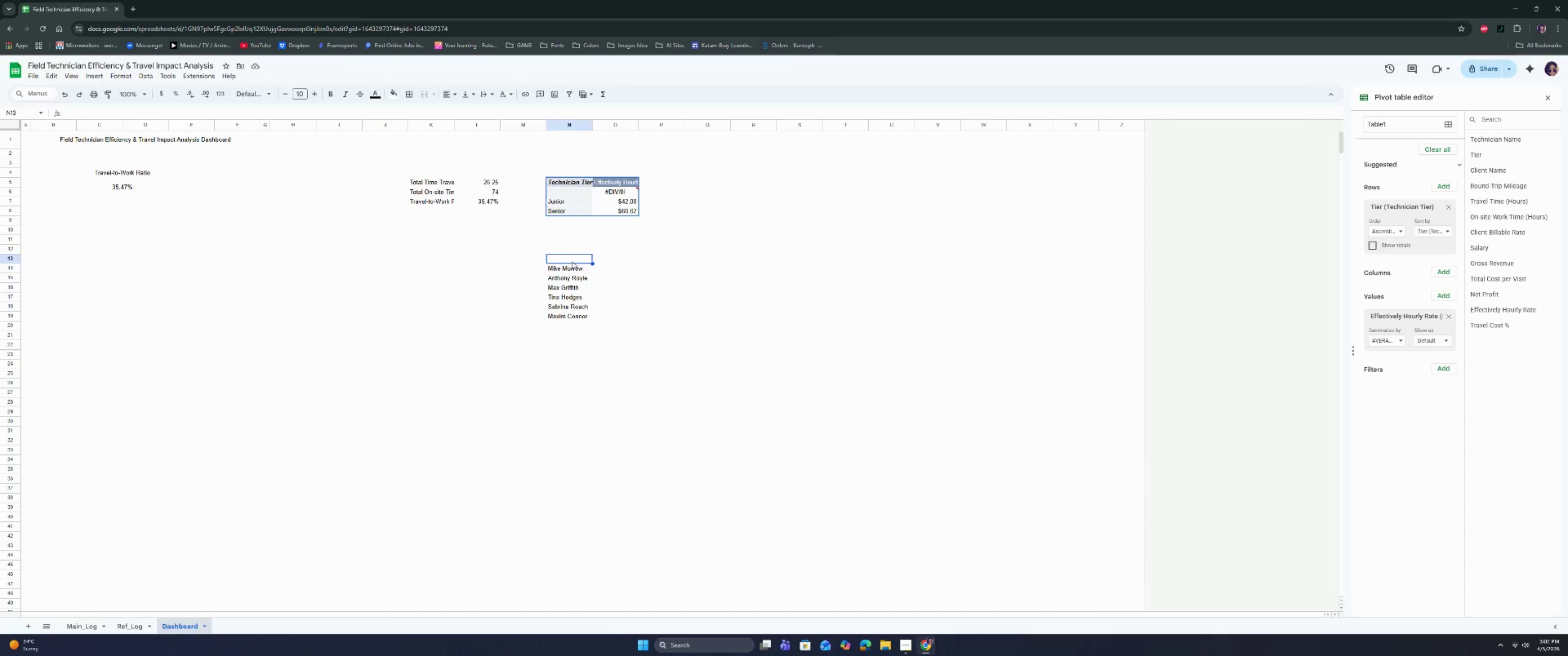 
key(CapsLock)
 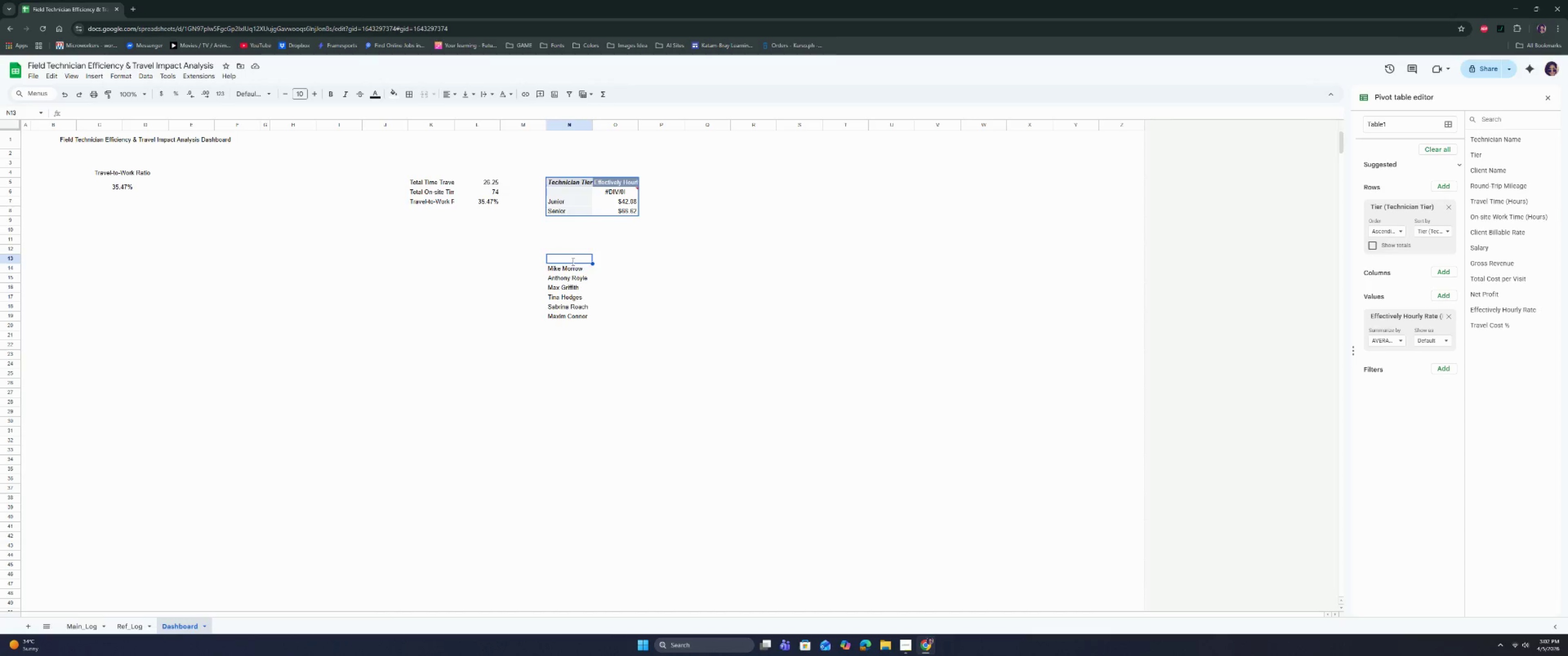 
key(T)
 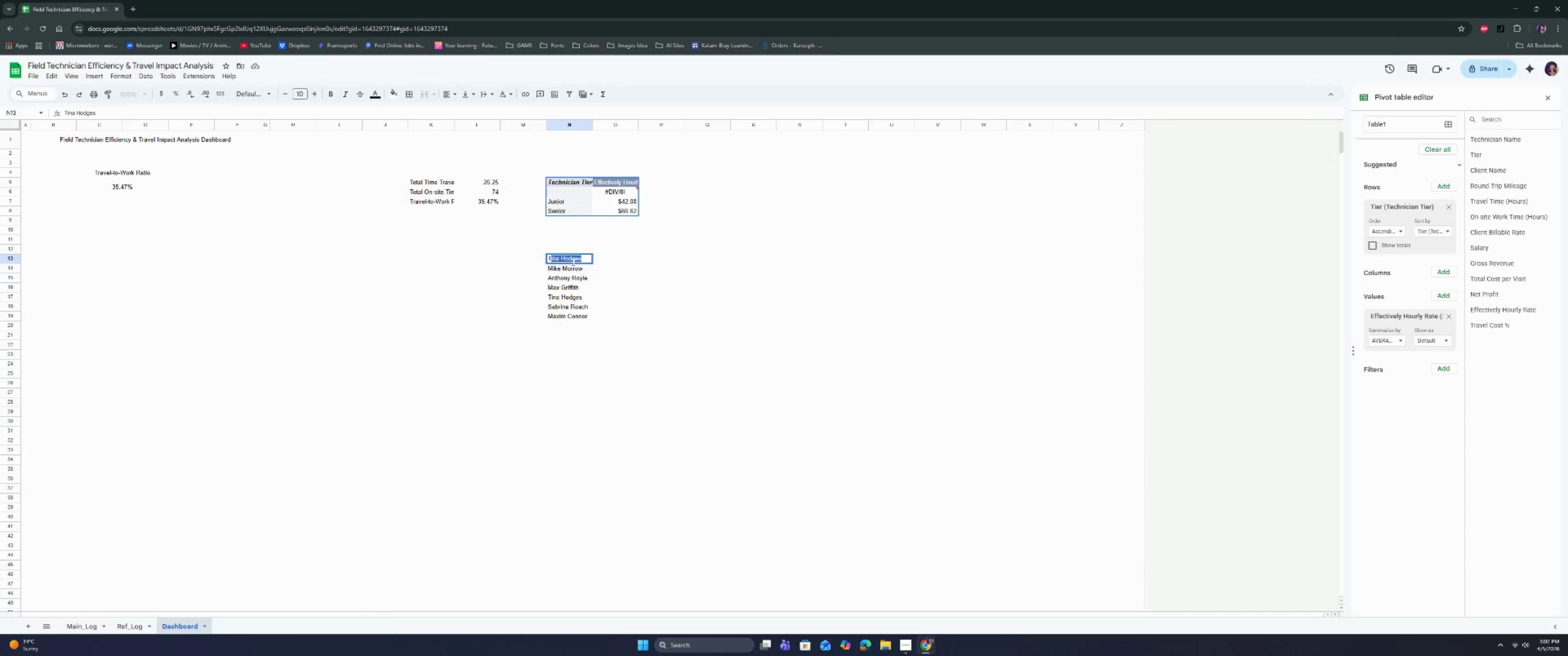 
key(Backspace)
 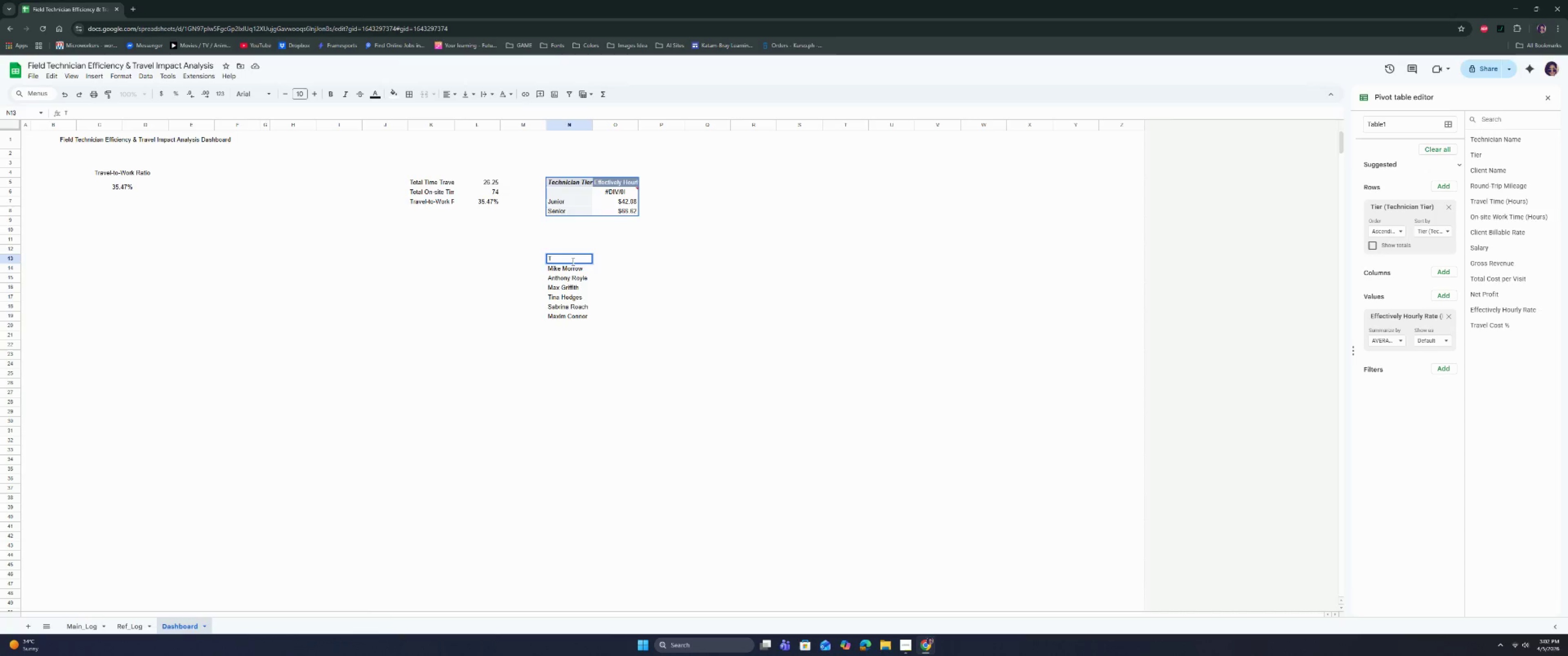 
key(Backspace)
 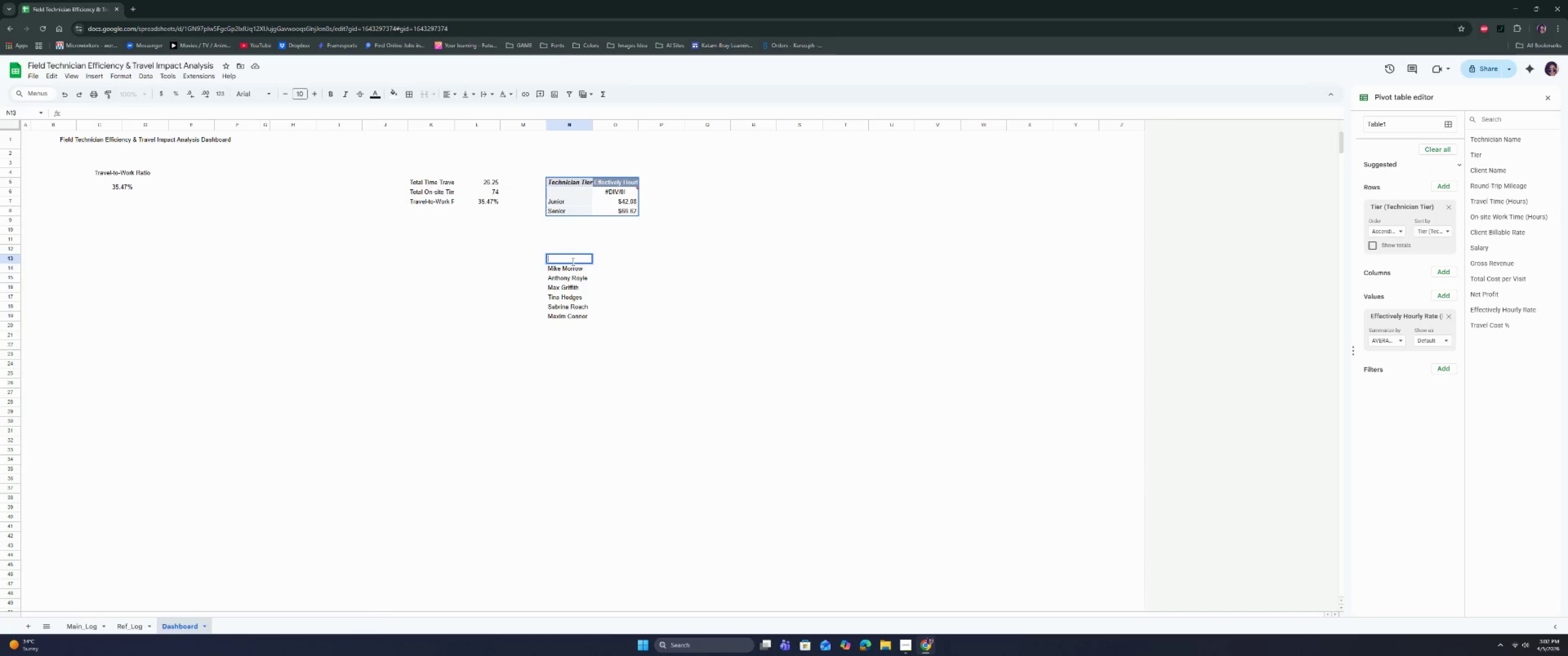 
key(Backspace)
 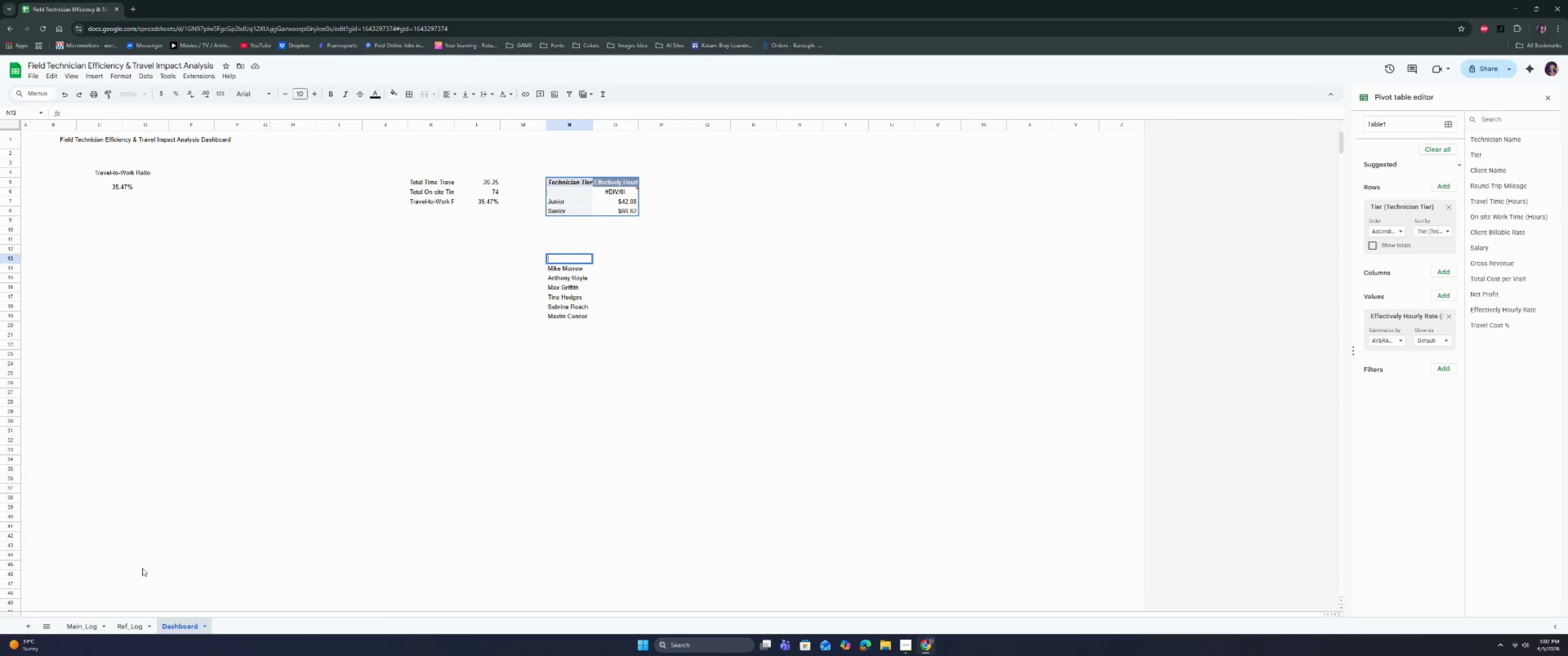 
left_click([86, 622])
 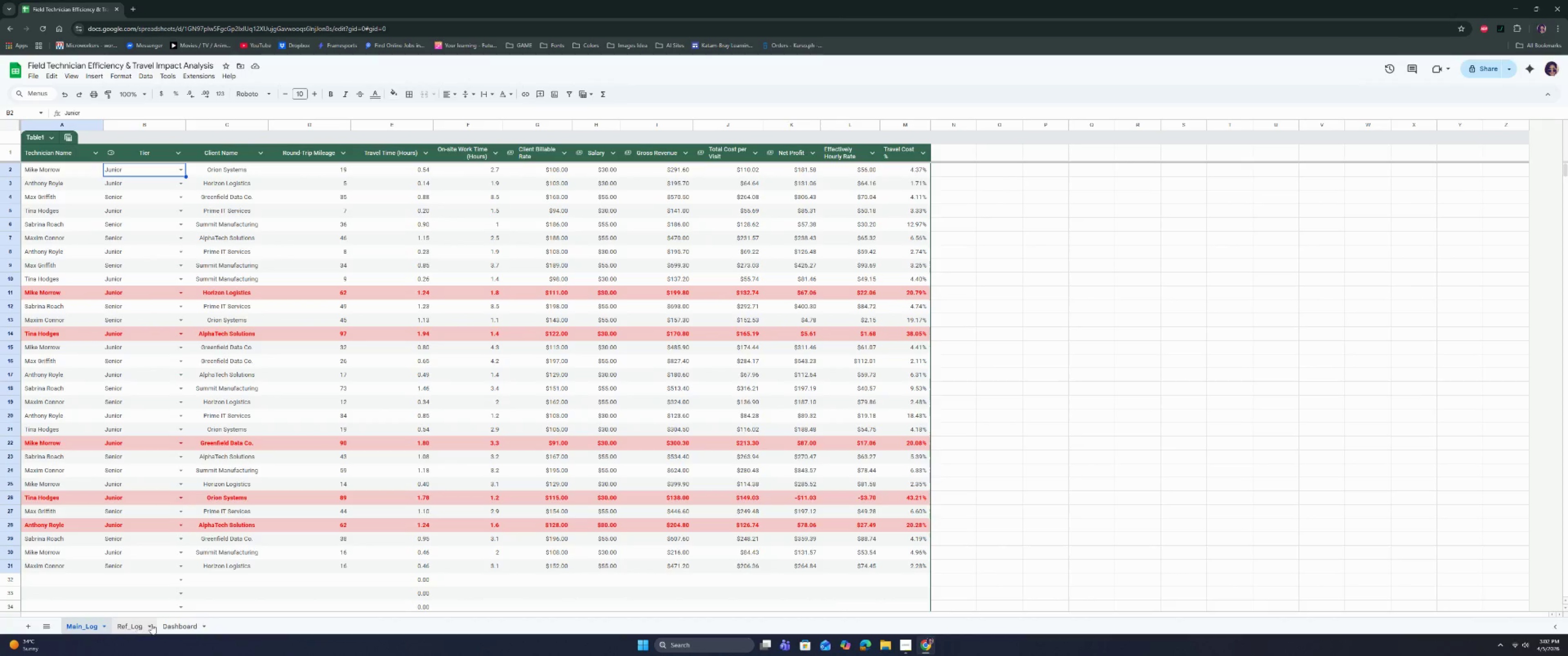 
left_click([174, 628])
 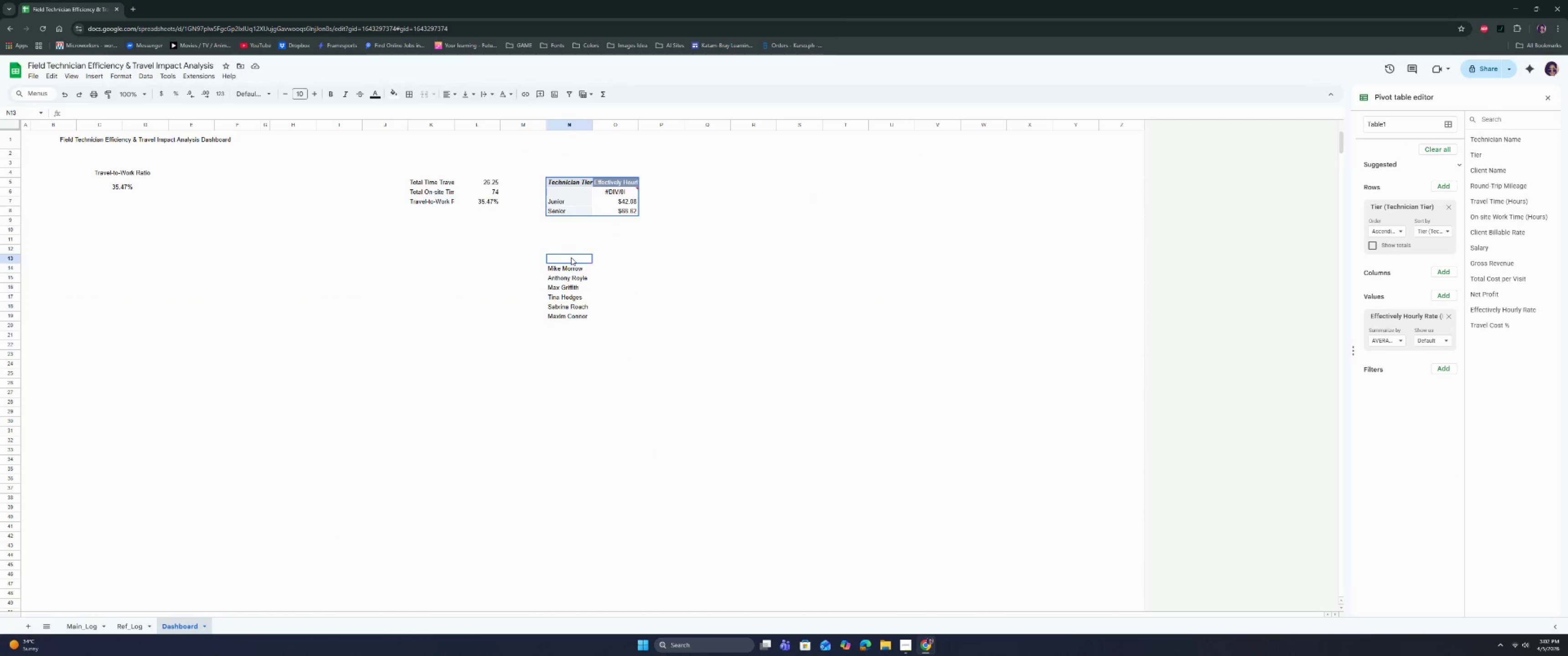 
double_click([571, 257])
 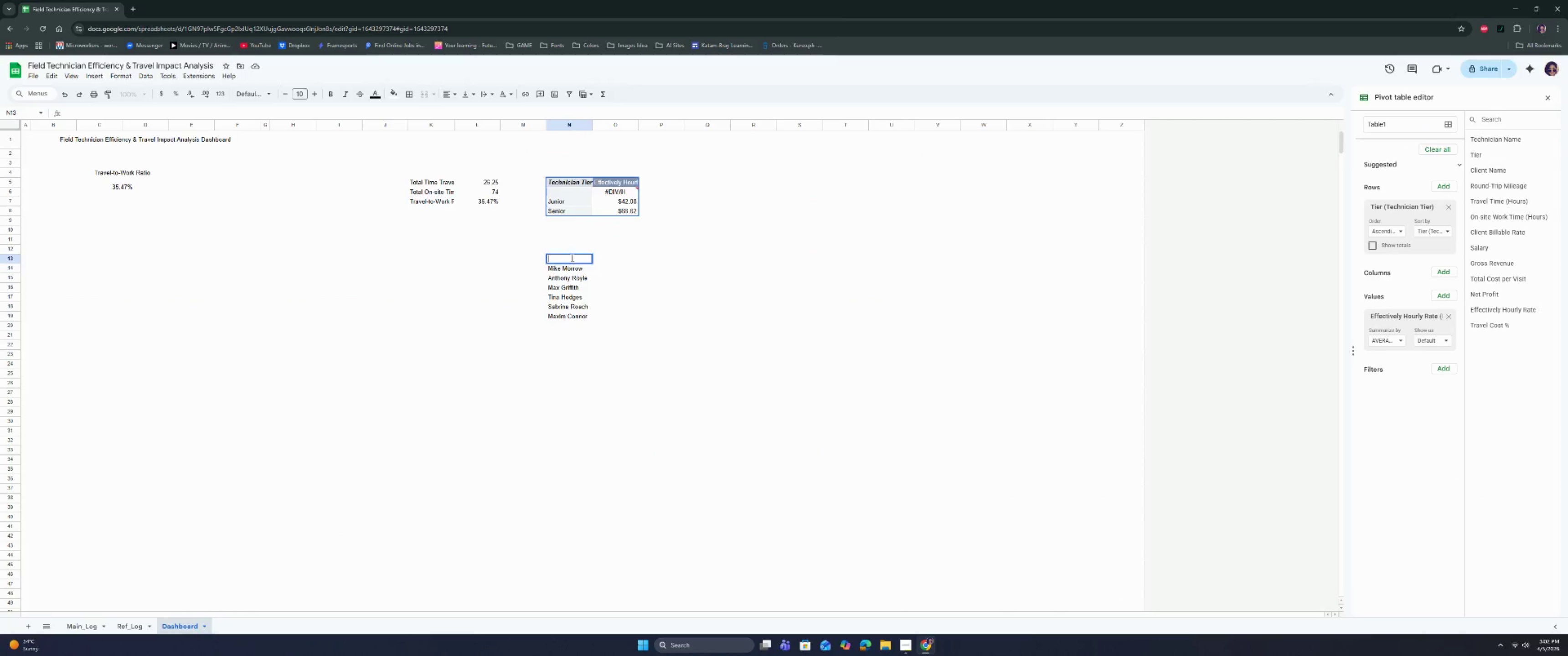 
type(t)
key(Backspace)
key(Backspace)
type(Technician)
key(Tab)
 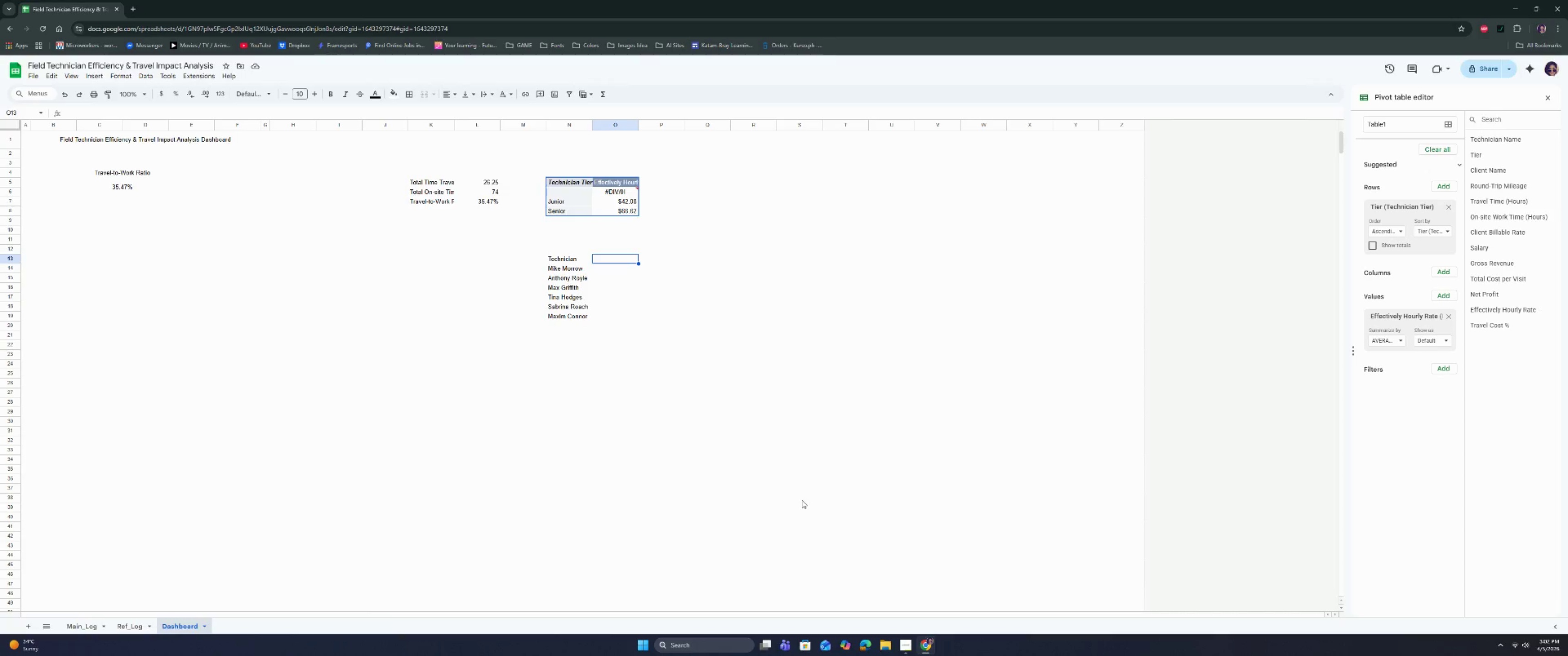 
wait(24.54)
 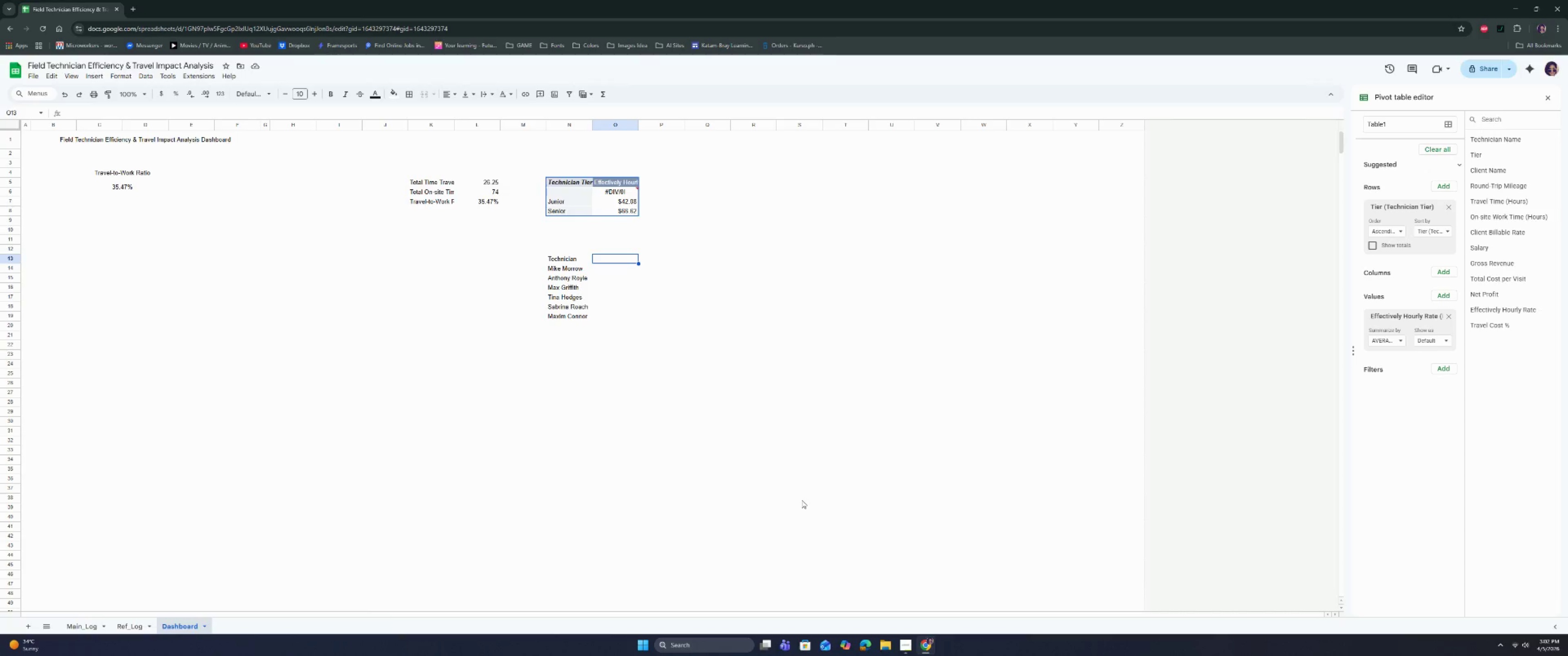 
double_click([625, 259])